 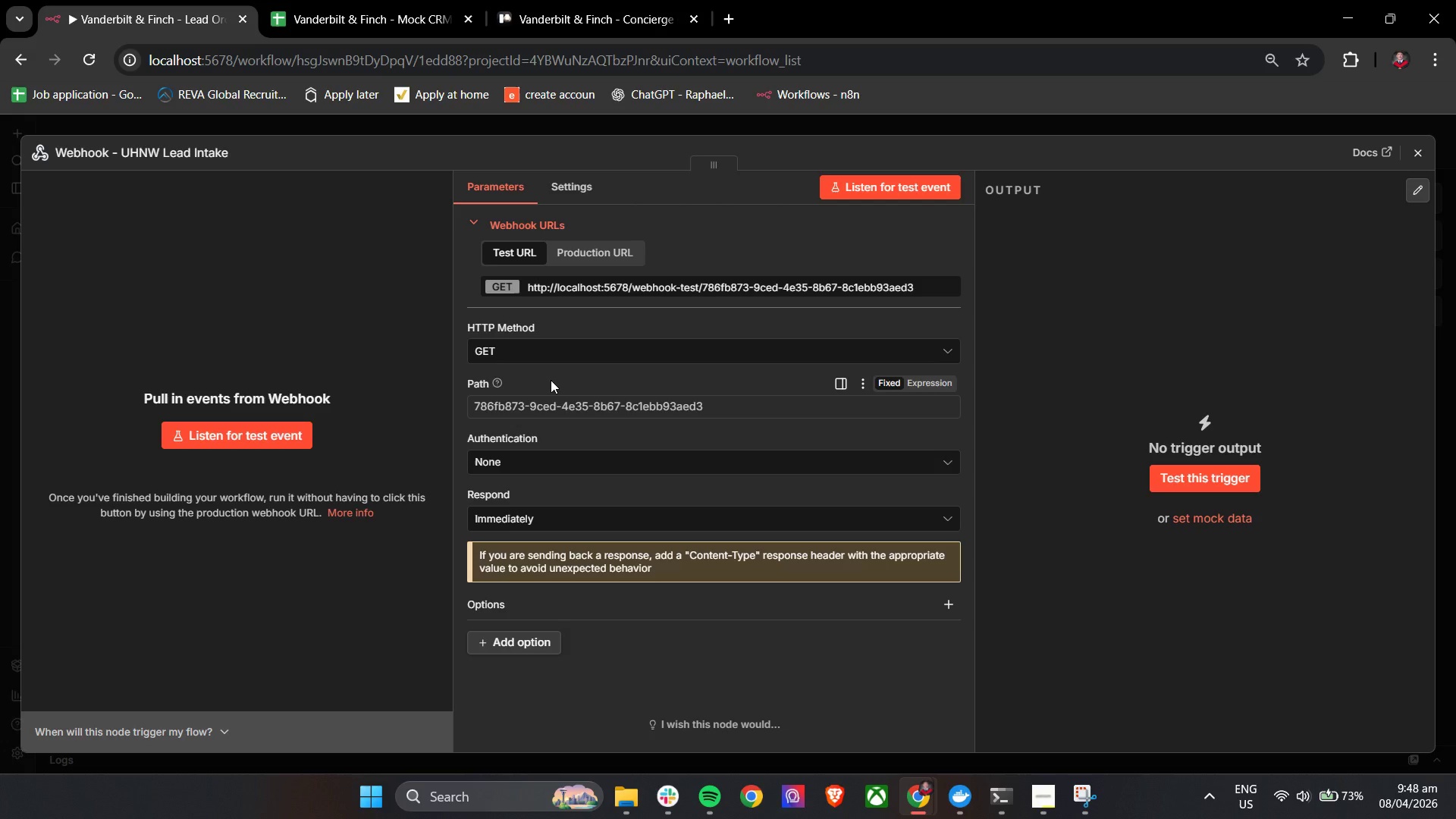 
left_click([544, 341])
 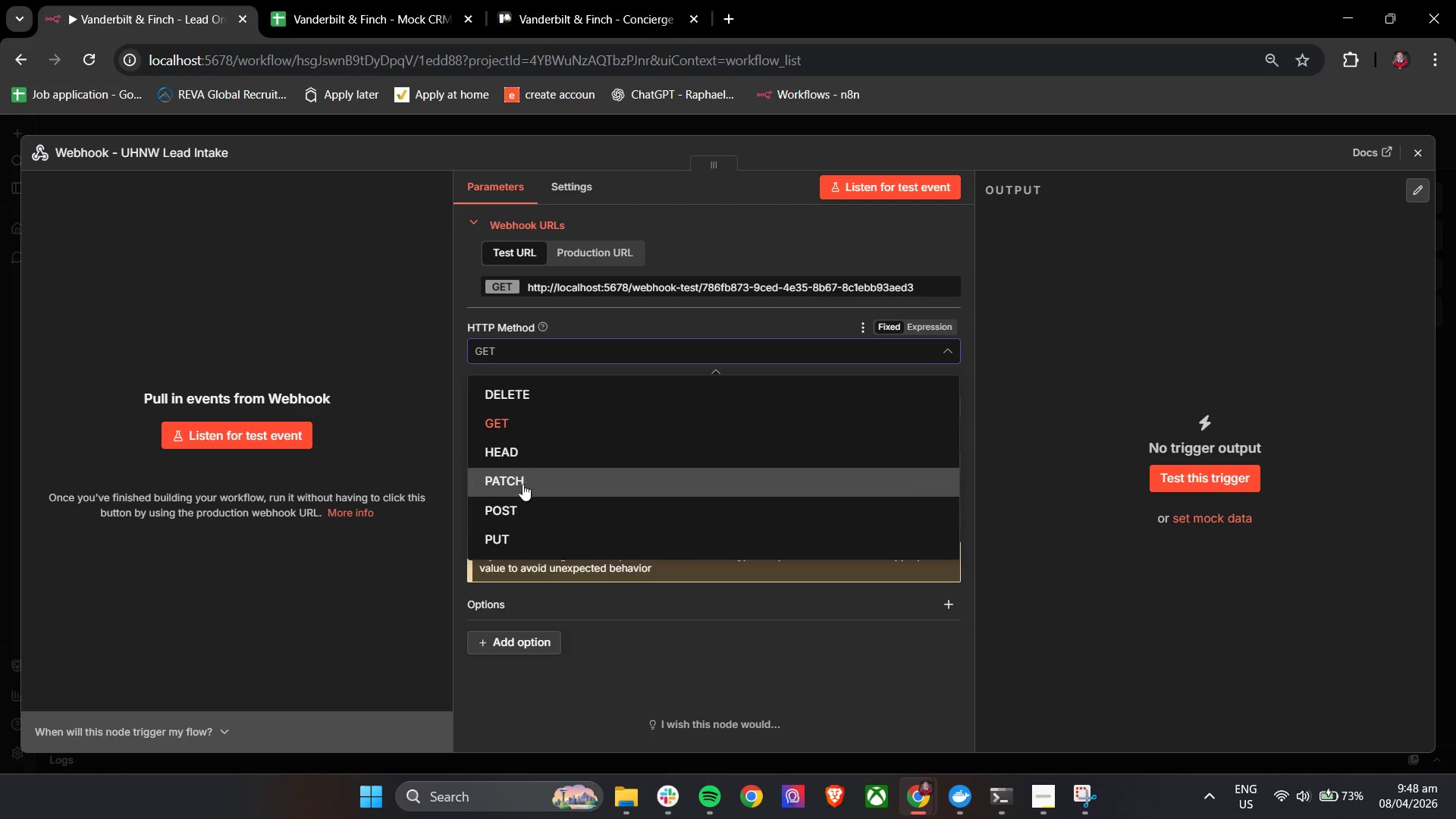 
left_click([522, 499])
 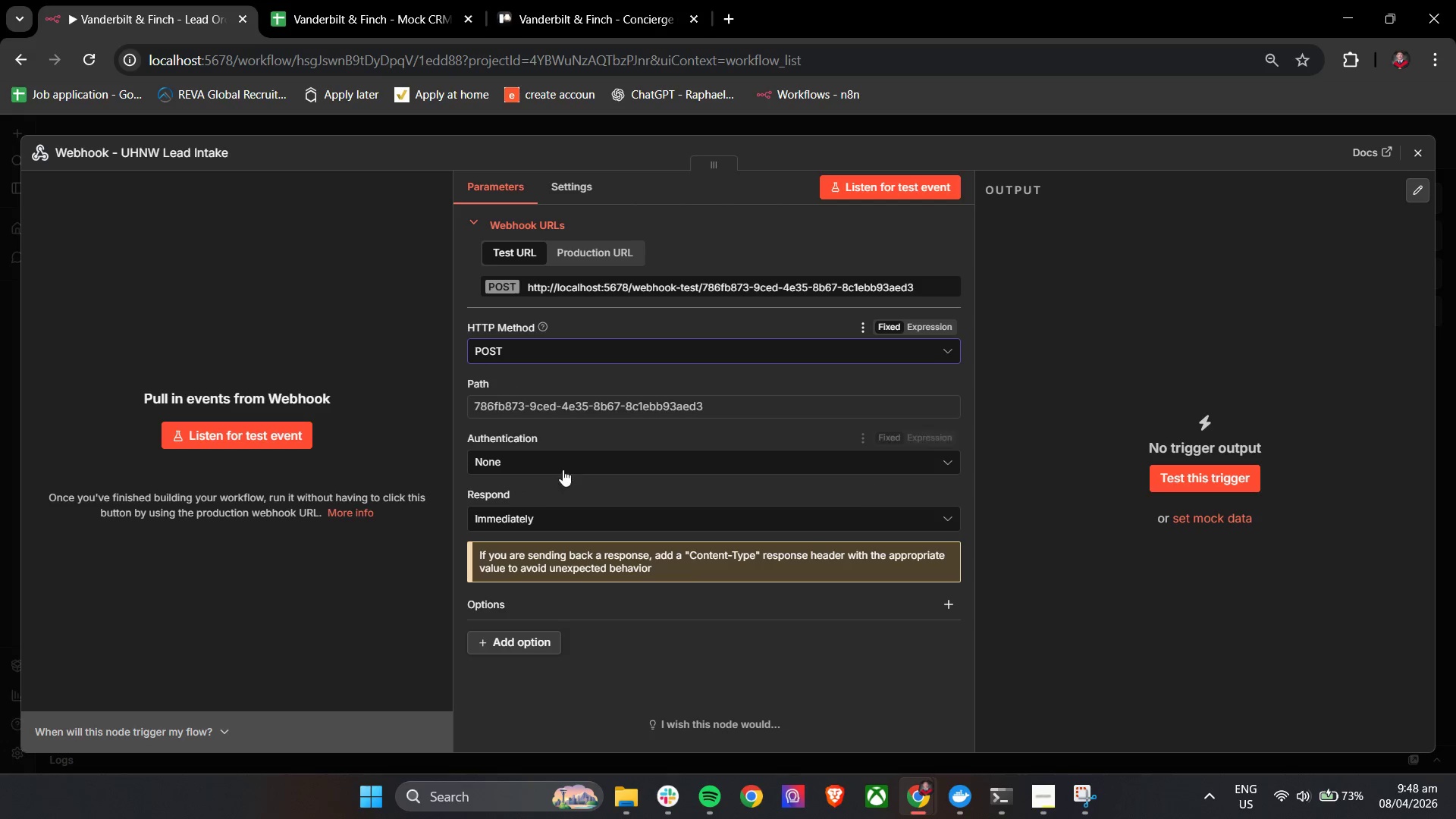 
double_click([563, 409])
 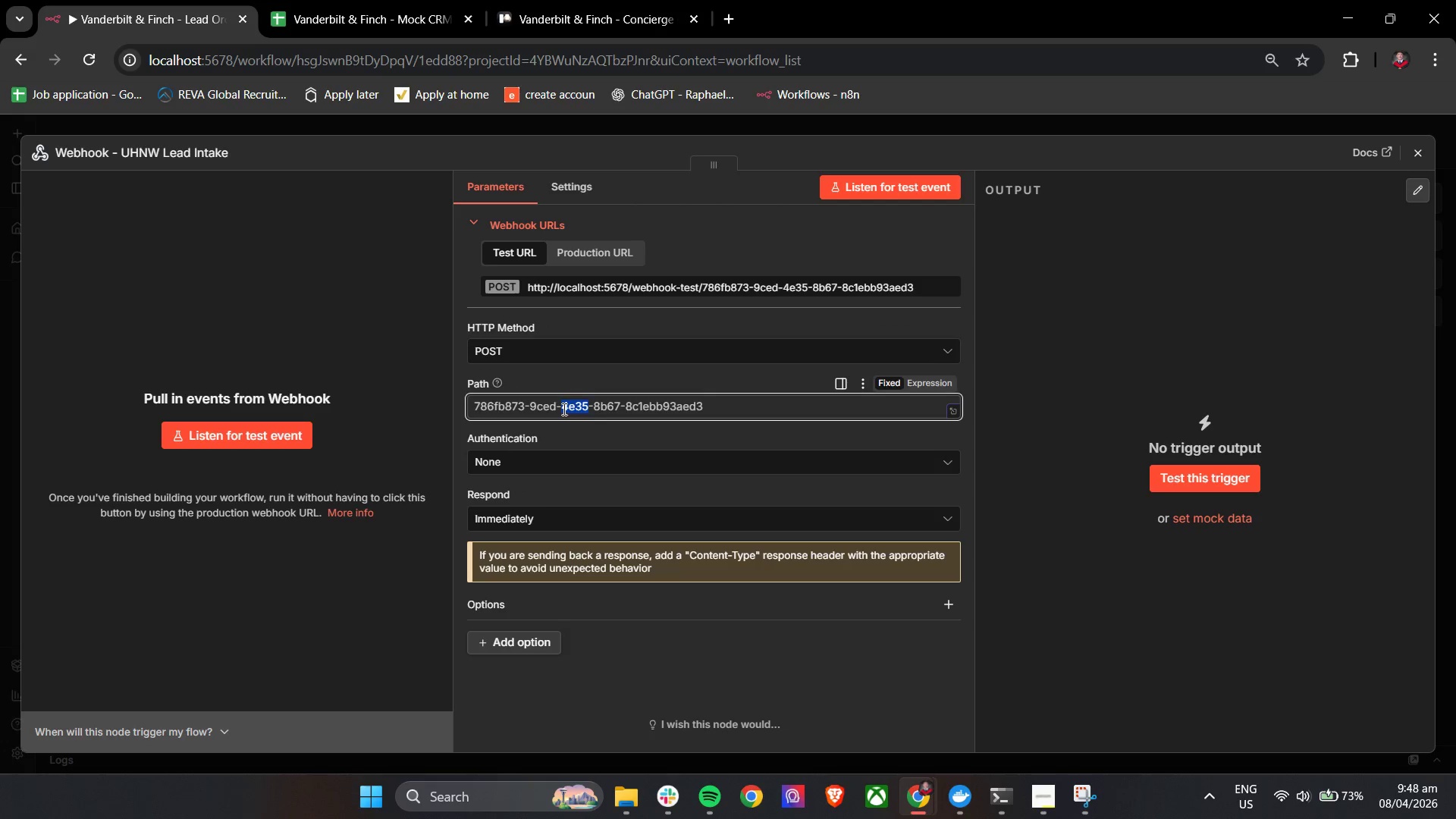 
triple_click([563, 409])
 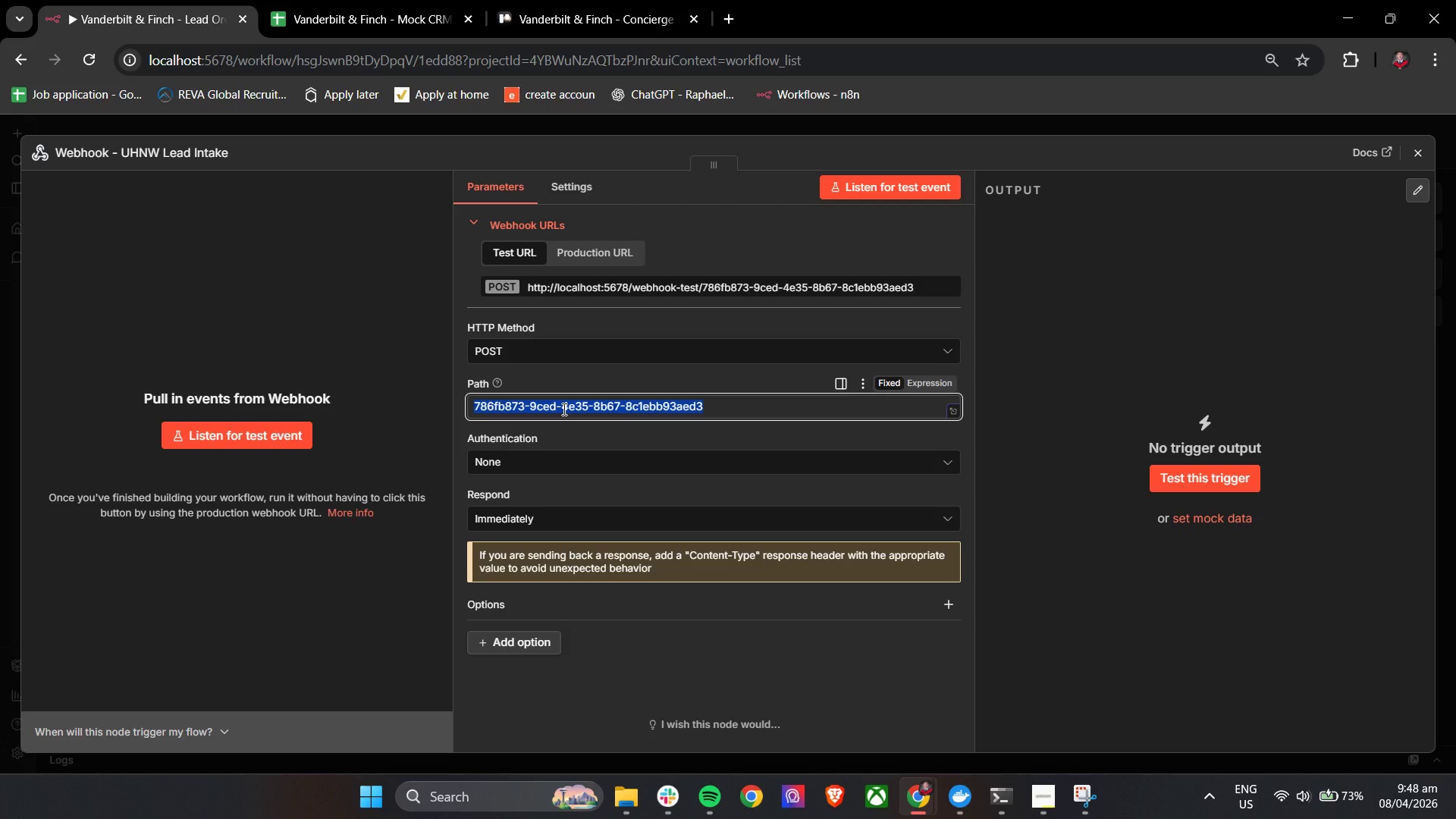 
type(vanderbilt)
 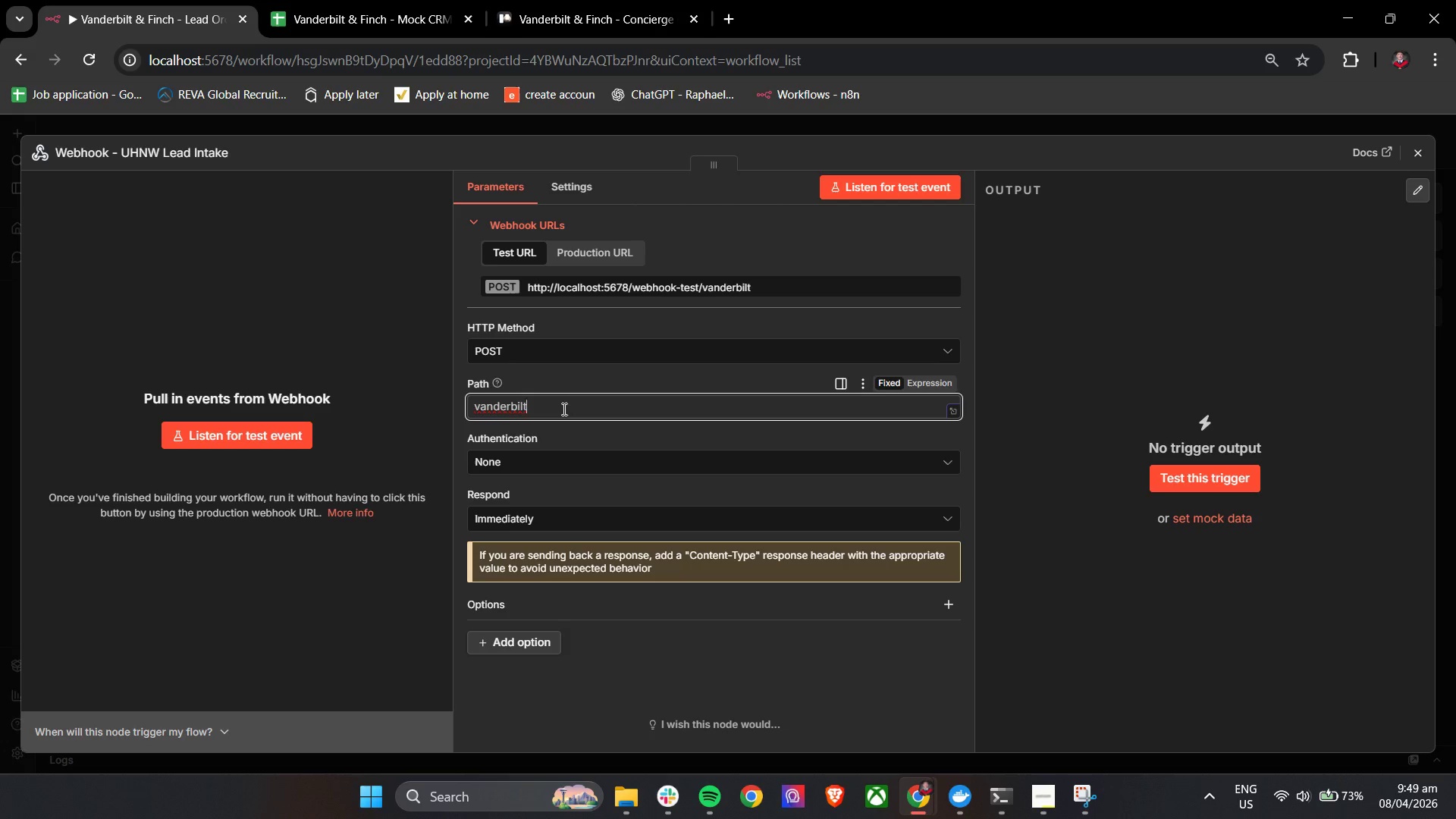 
wait(6.05)
 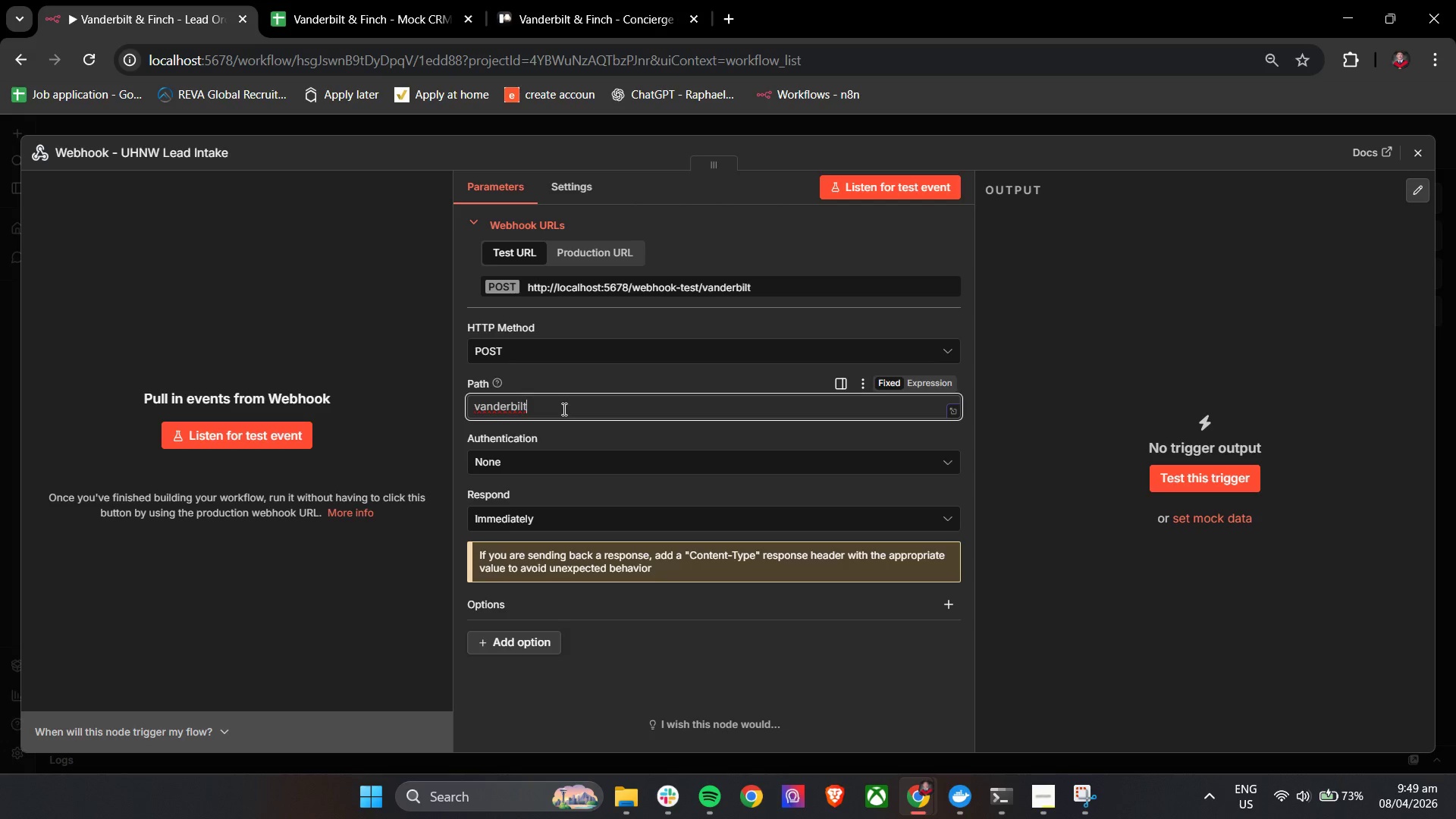 
type(-finch-lead)
 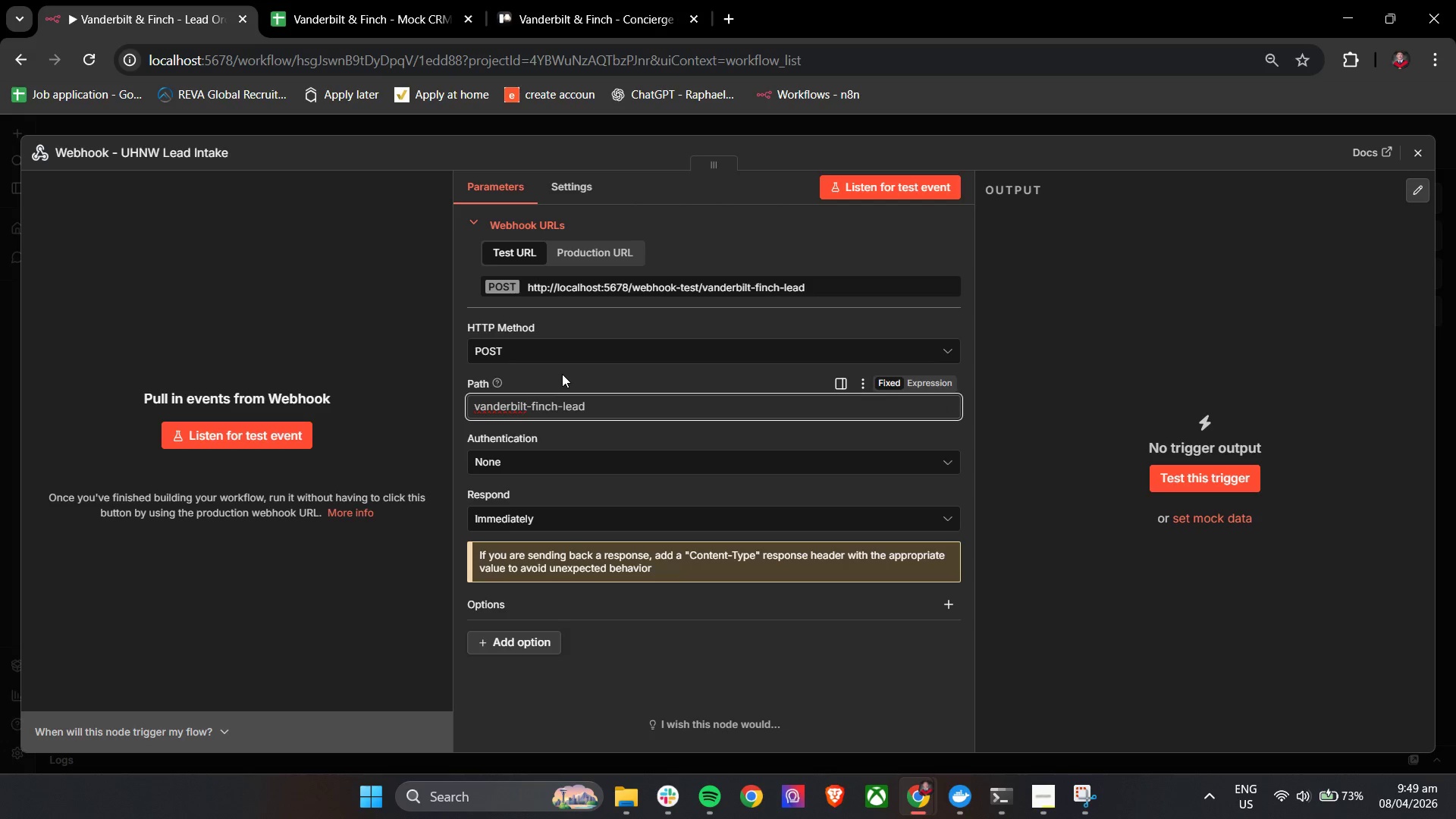 
left_click([562, 374])
 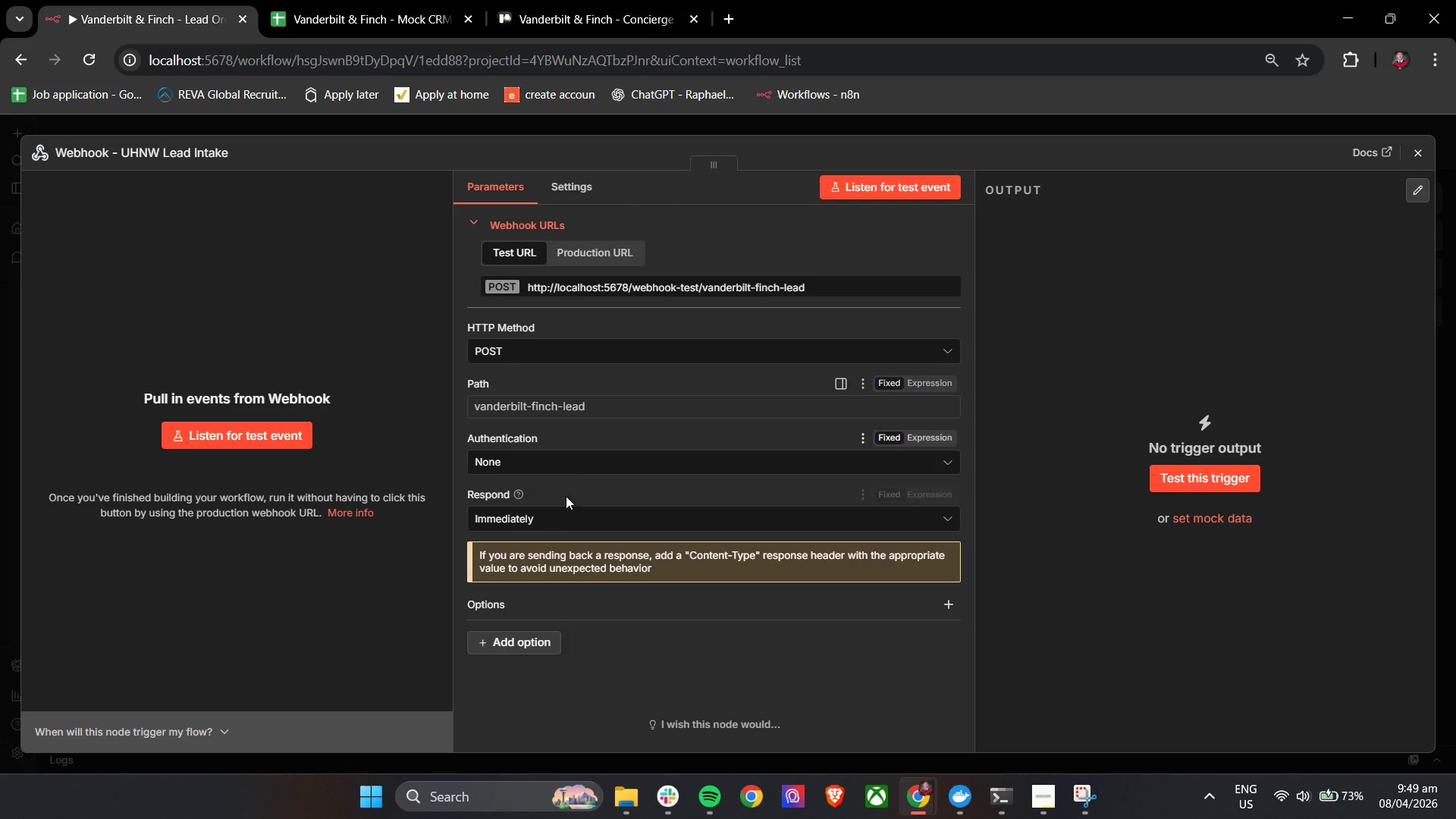 
left_click([559, 517])
 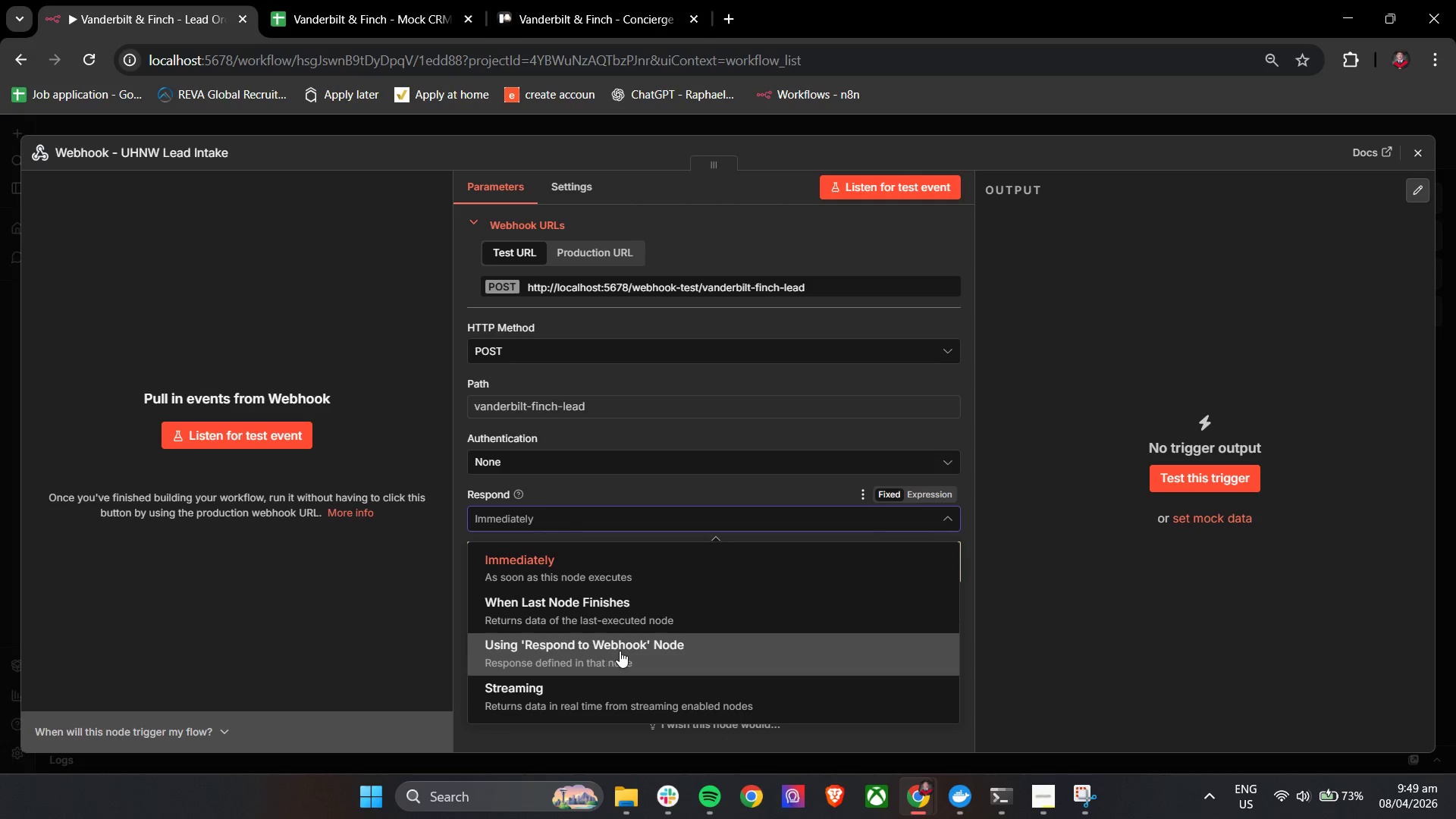 
scroll: coordinate [629, 650], scroll_direction: down, amount: 5.0
 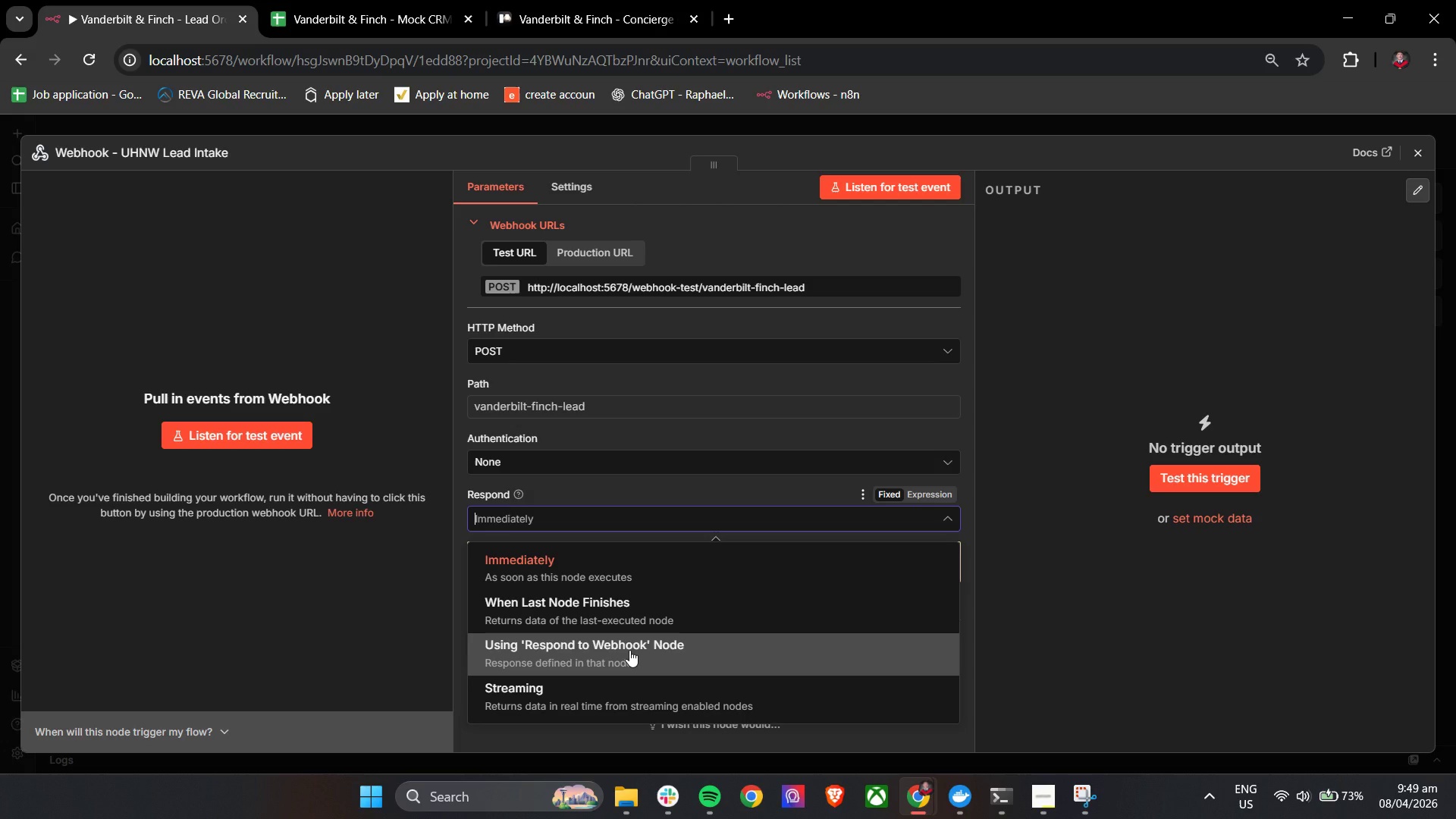 
wait(18.13)
 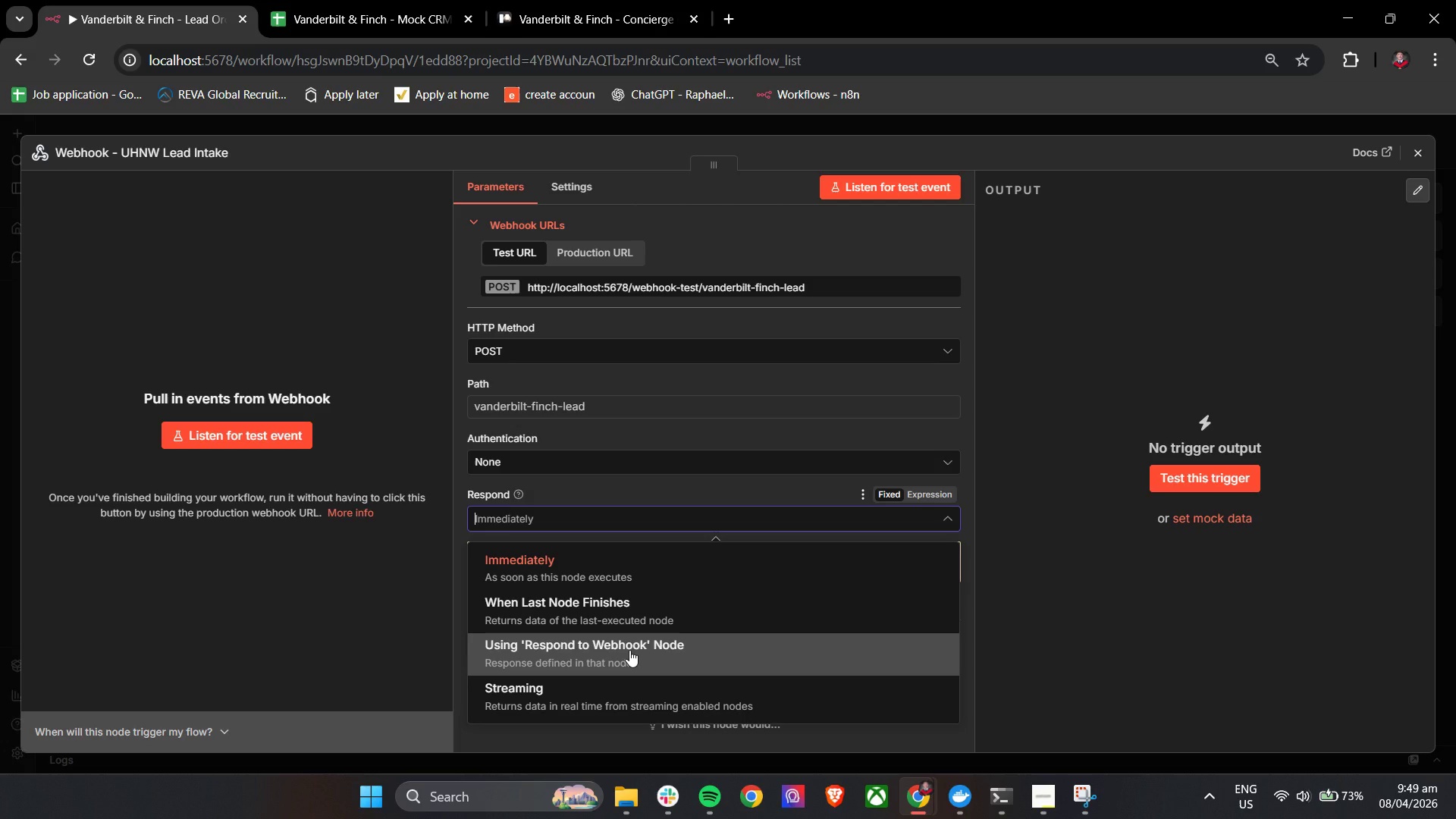 
left_click([810, 285])
 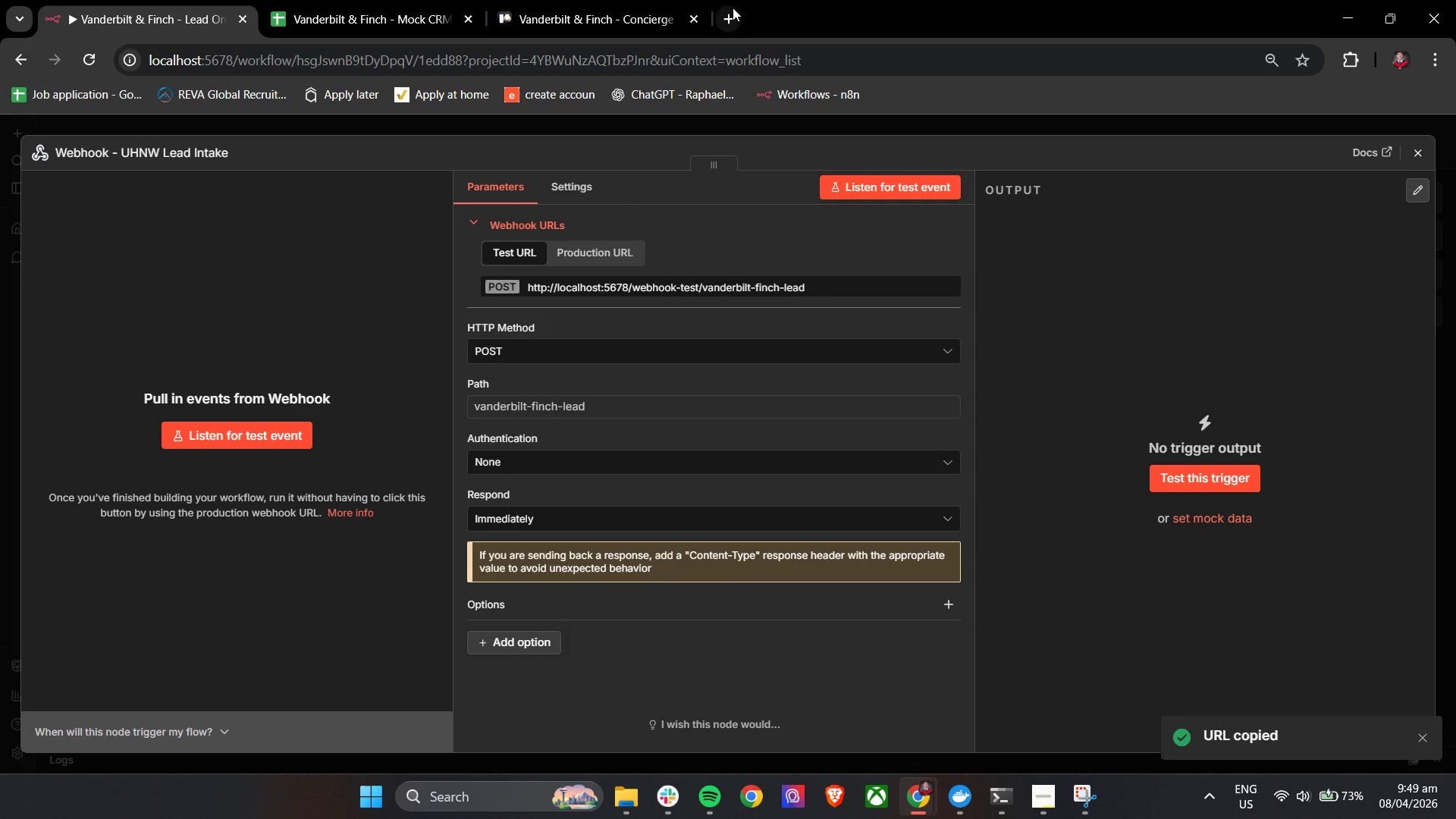 
key(Control+ControlLeft)
 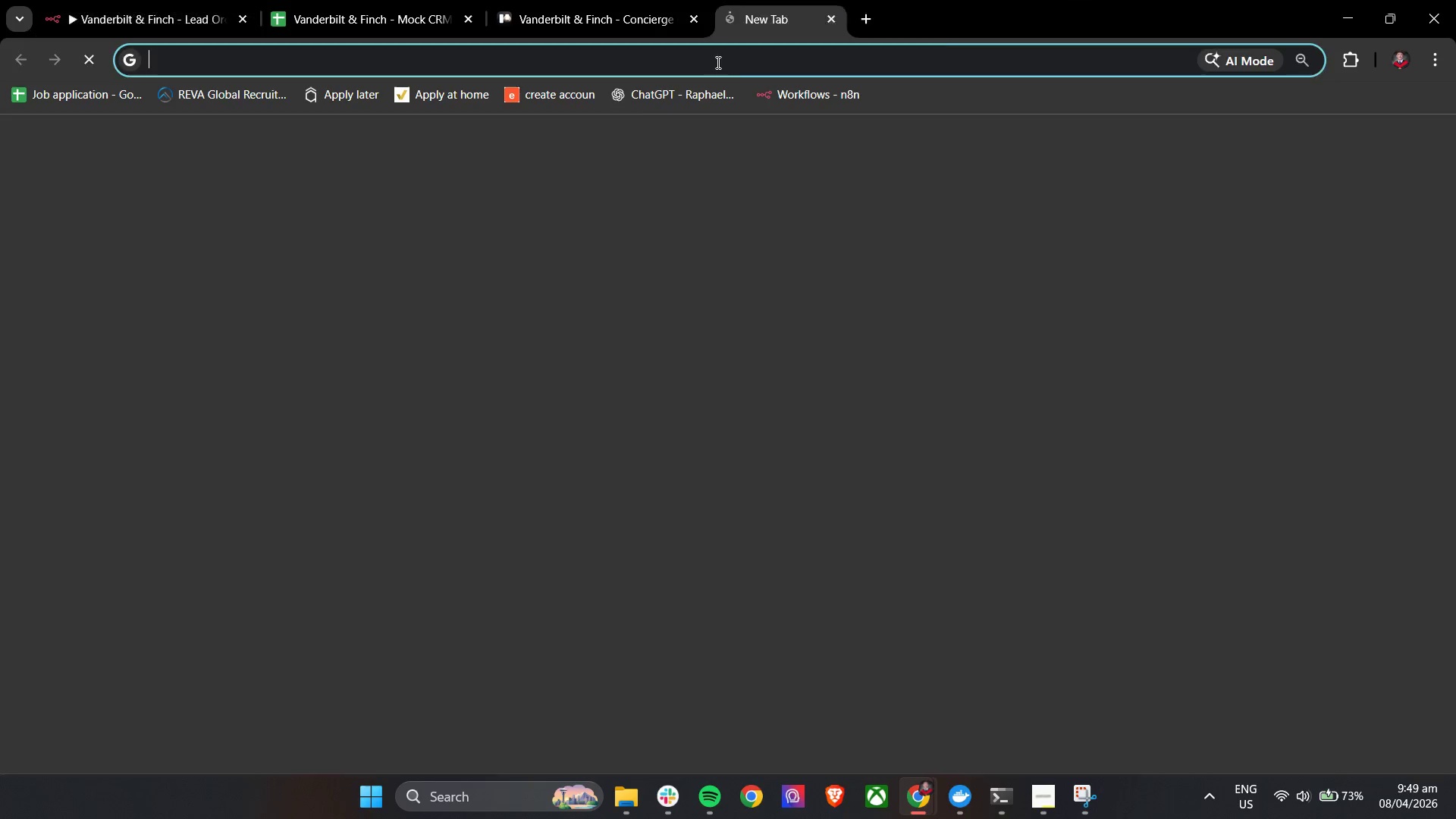 
key(Control+V)
 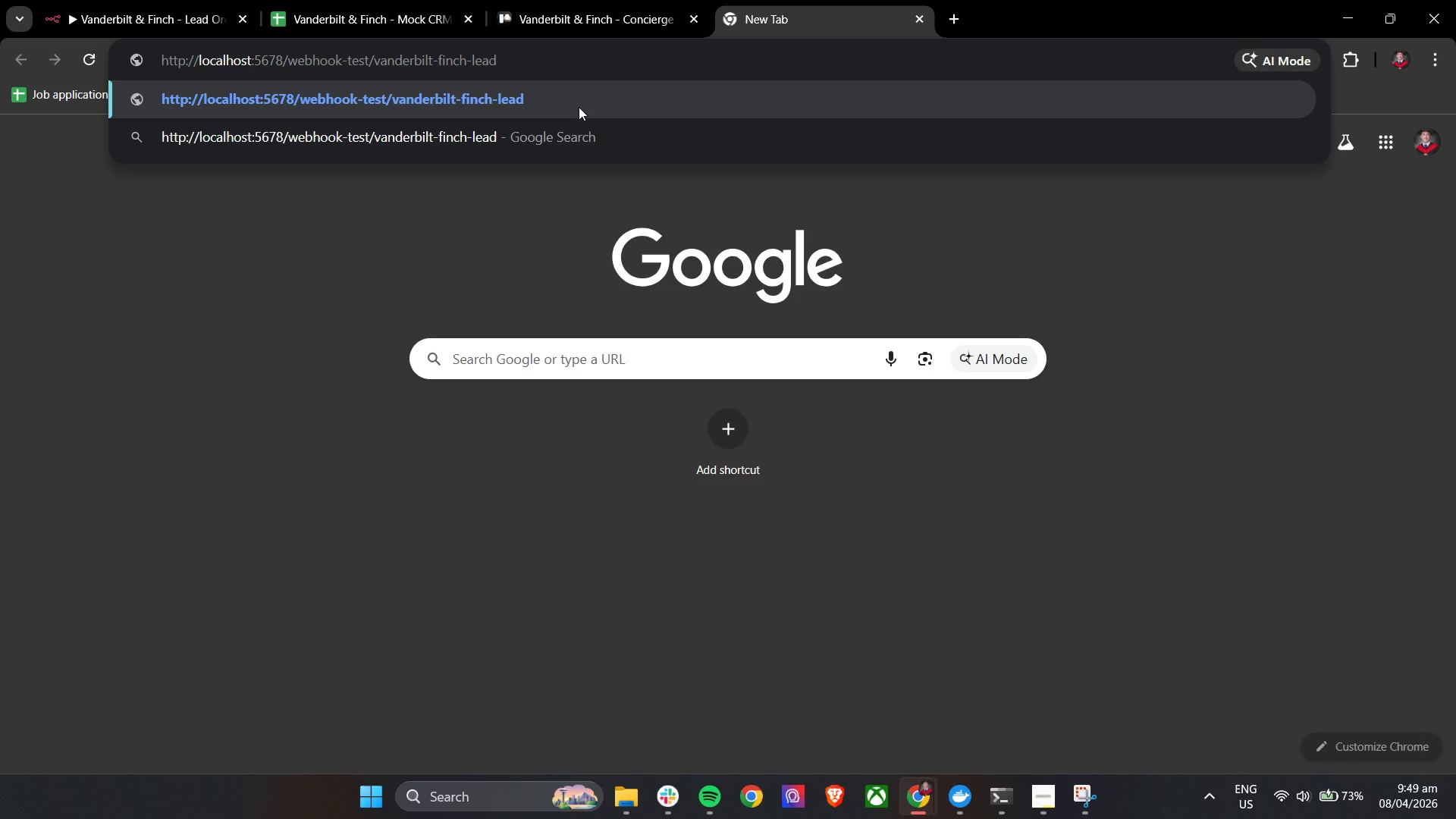 
key(Enter)
 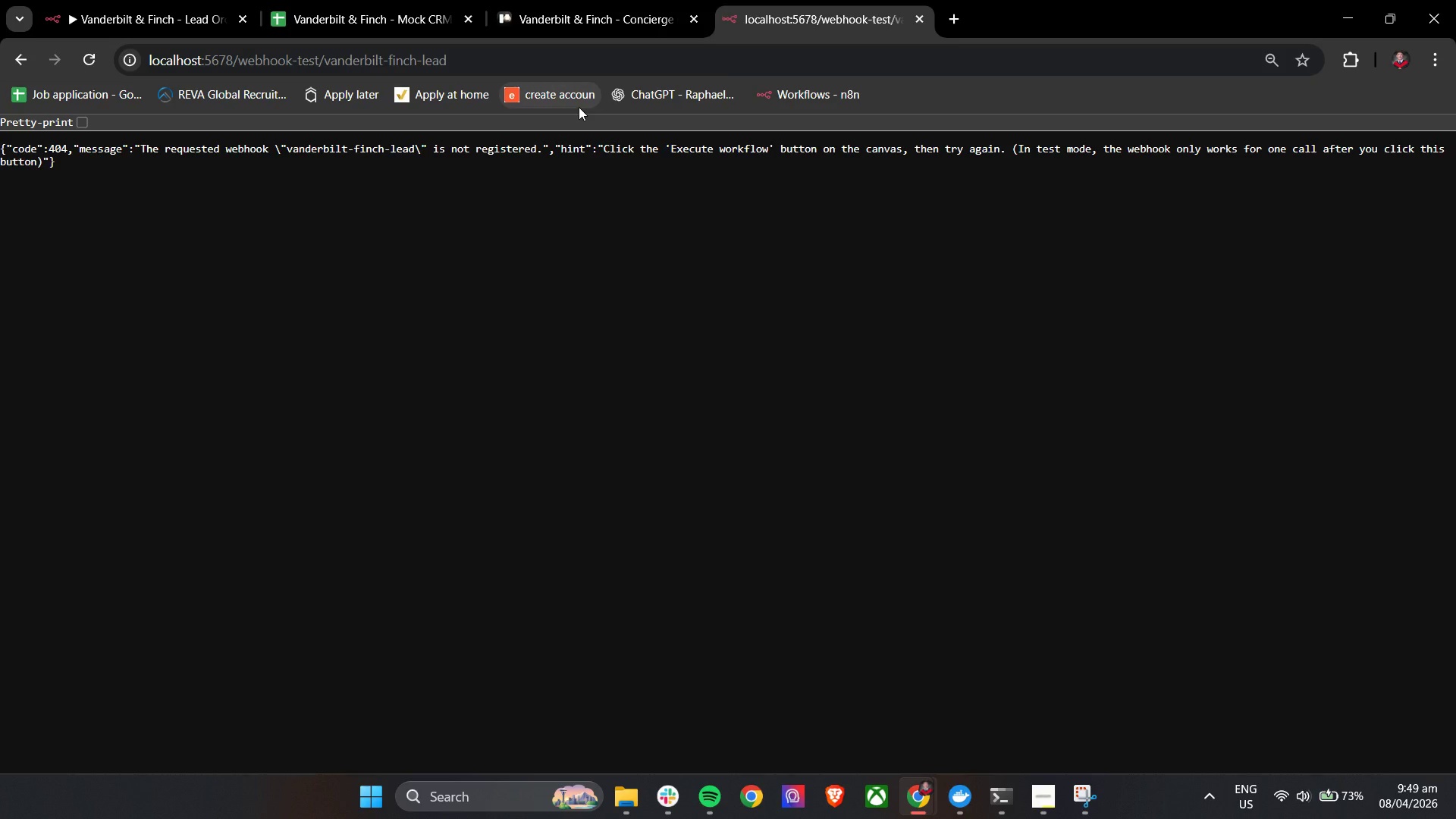 
wait(5.8)
 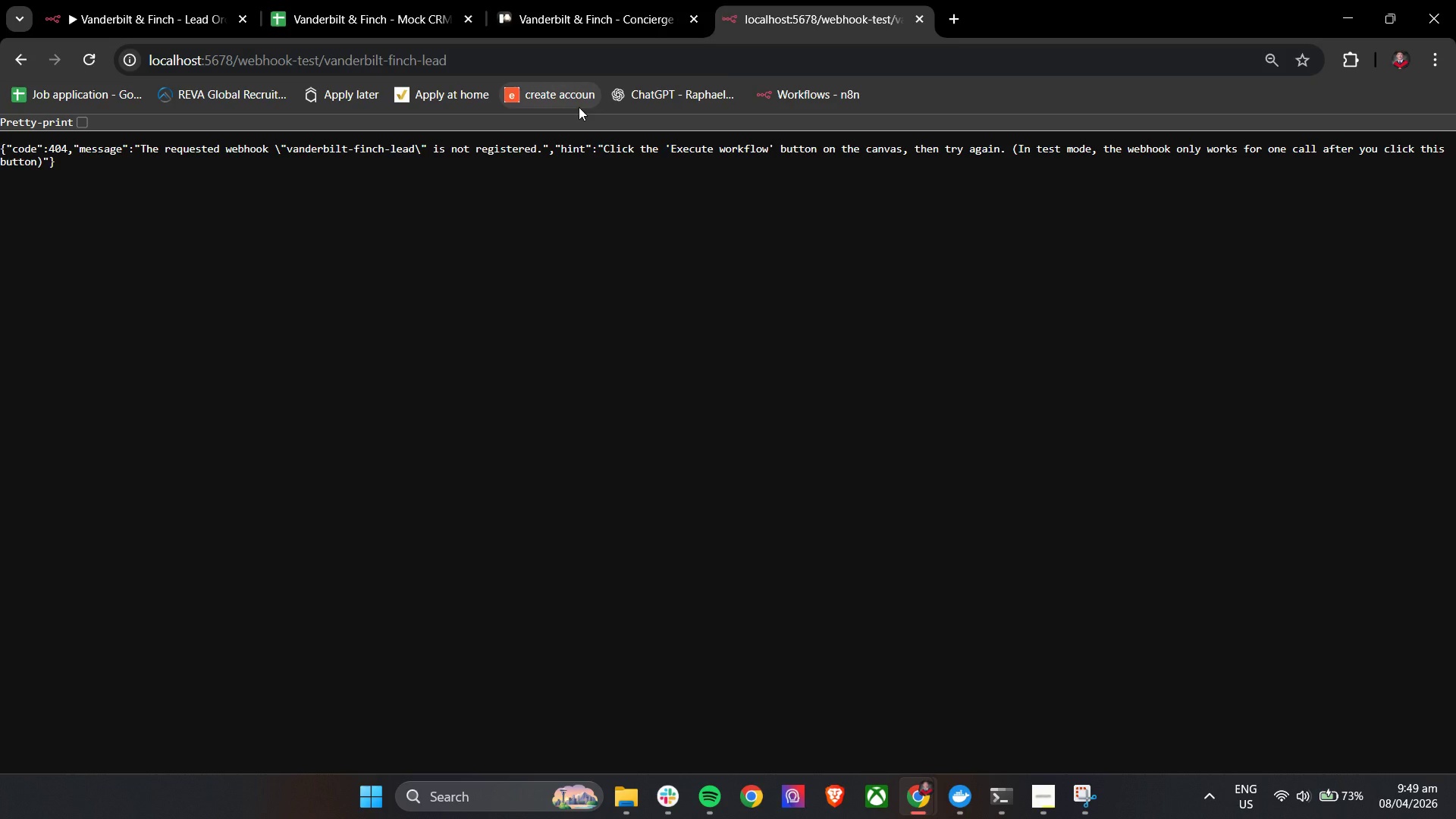 
left_click([99, 0])
 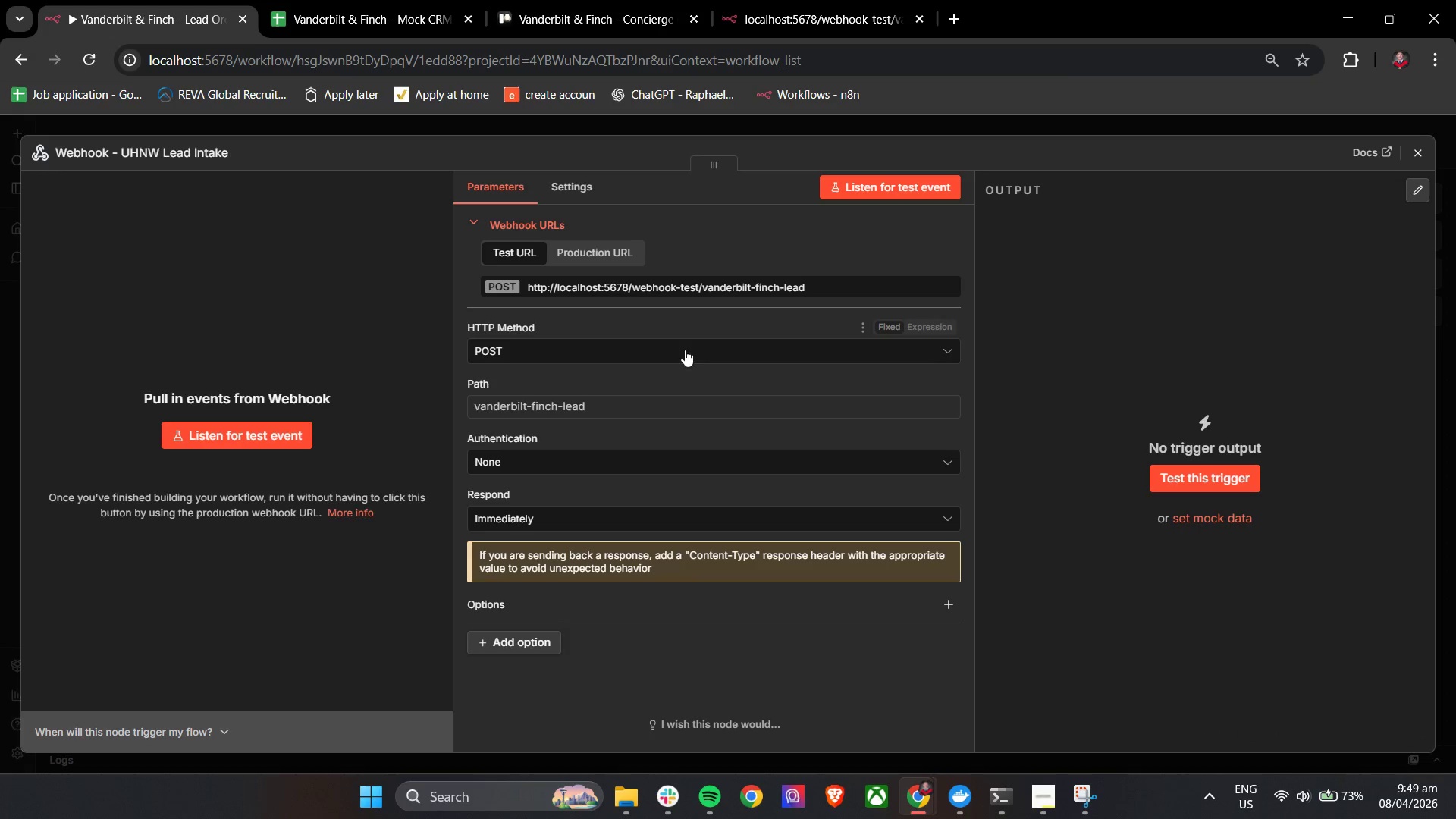 
left_click([849, 194])
 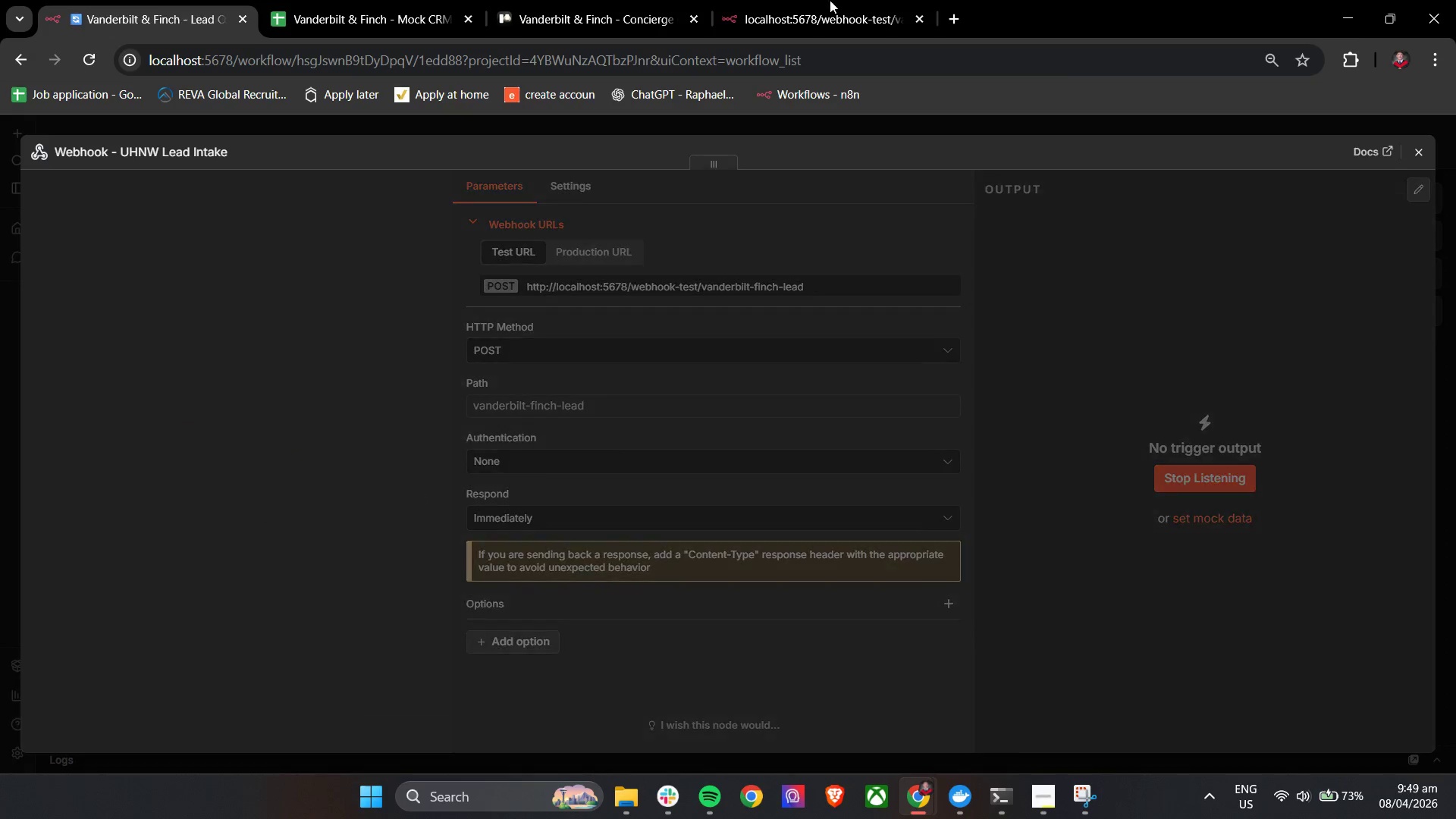 
left_click([833, 0])
 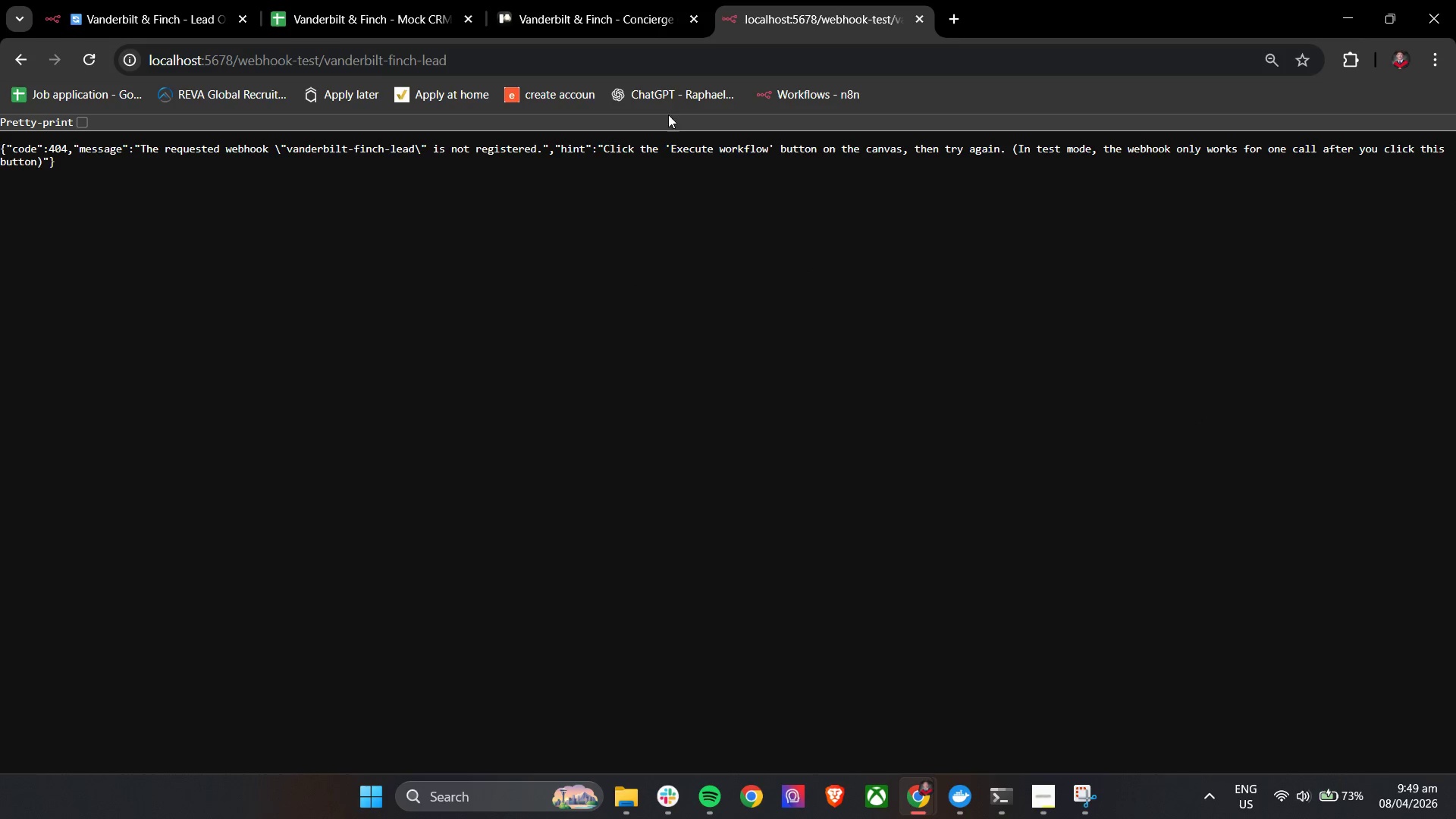 
left_click([645, 69])
 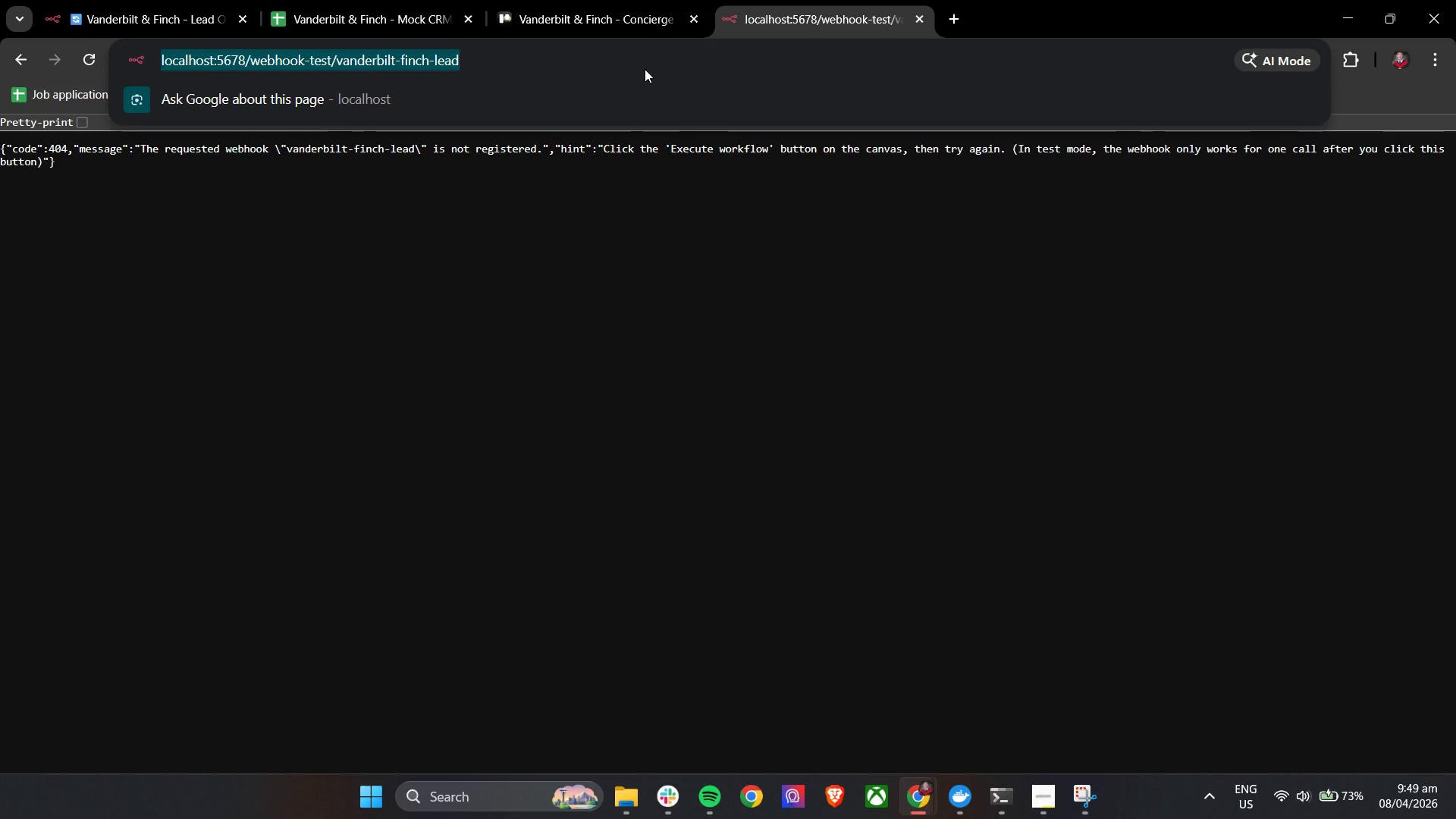 
key(Enter)
 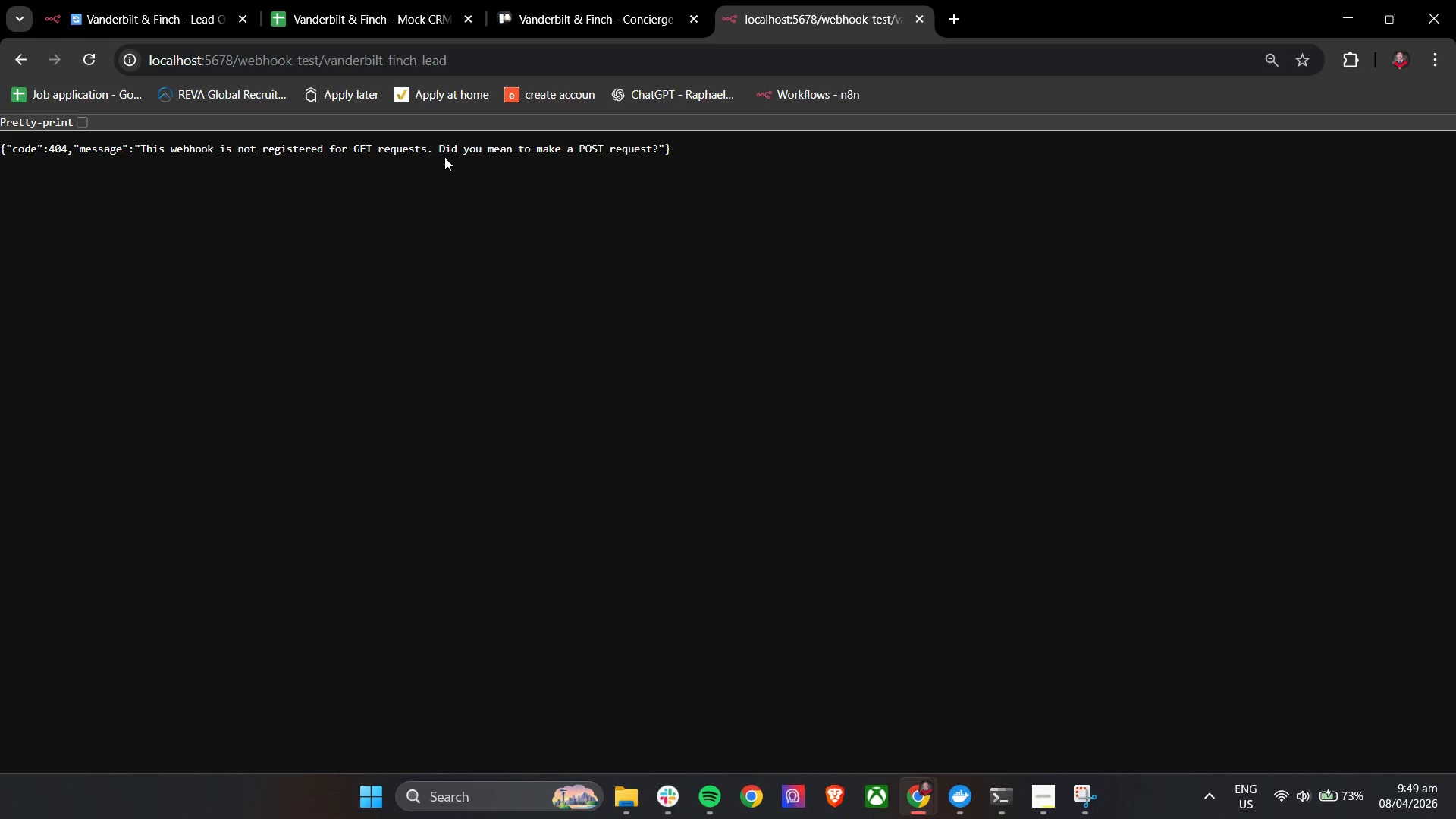 
wait(5.58)
 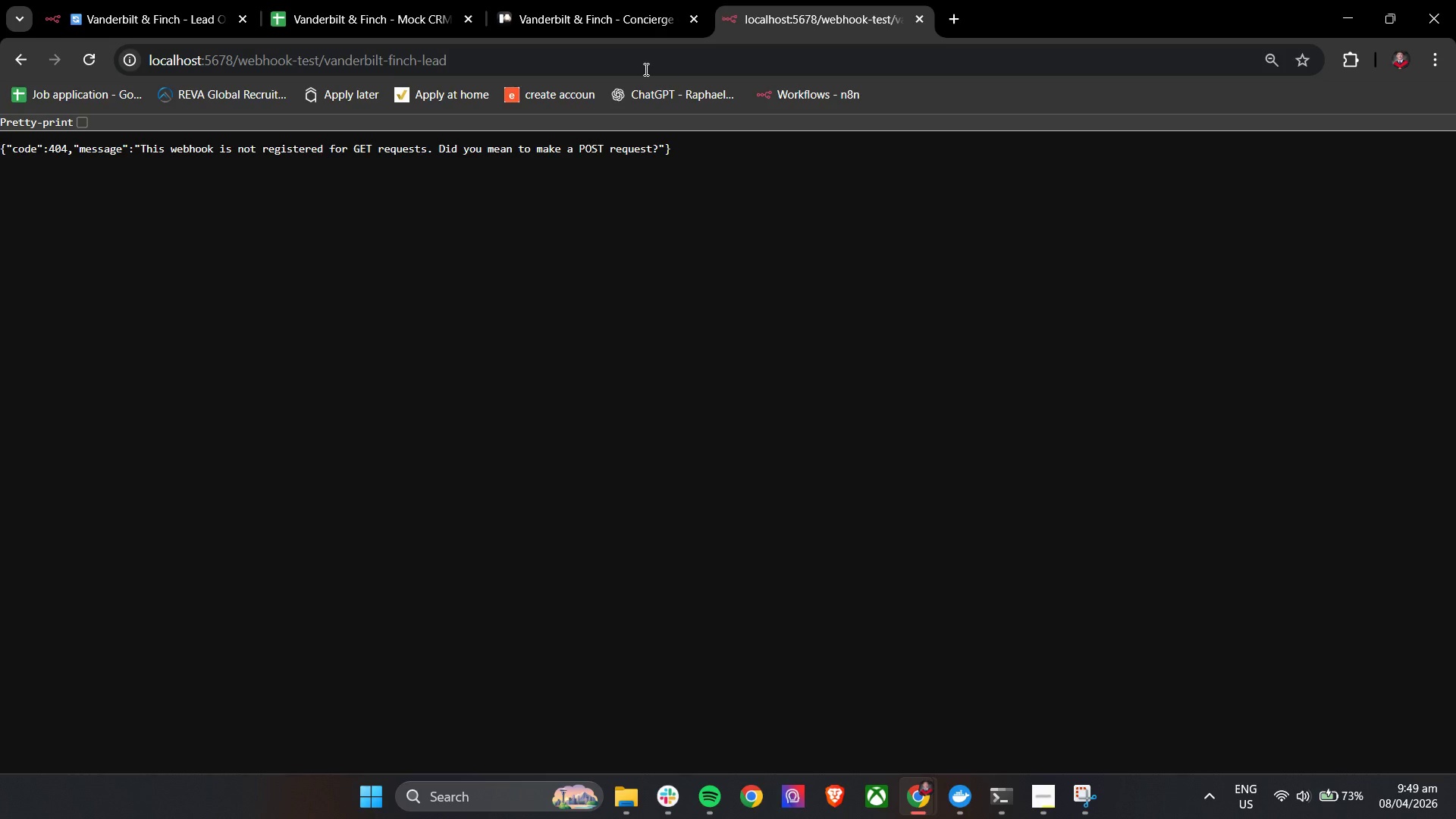 
double_click([670, 148])
 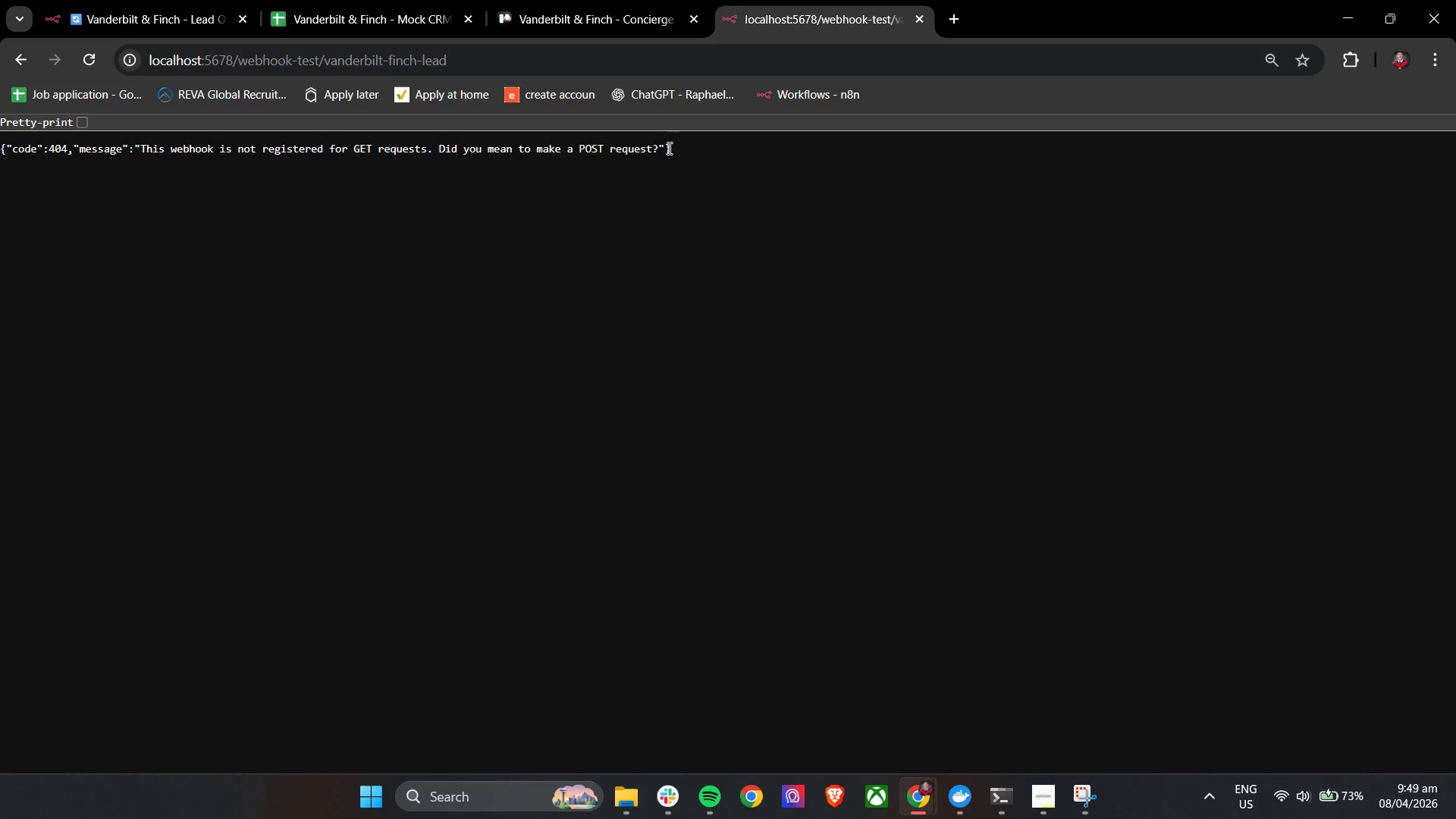 
left_click_drag(start_coordinate=[648, 153], to_coordinate=[629, 154])
 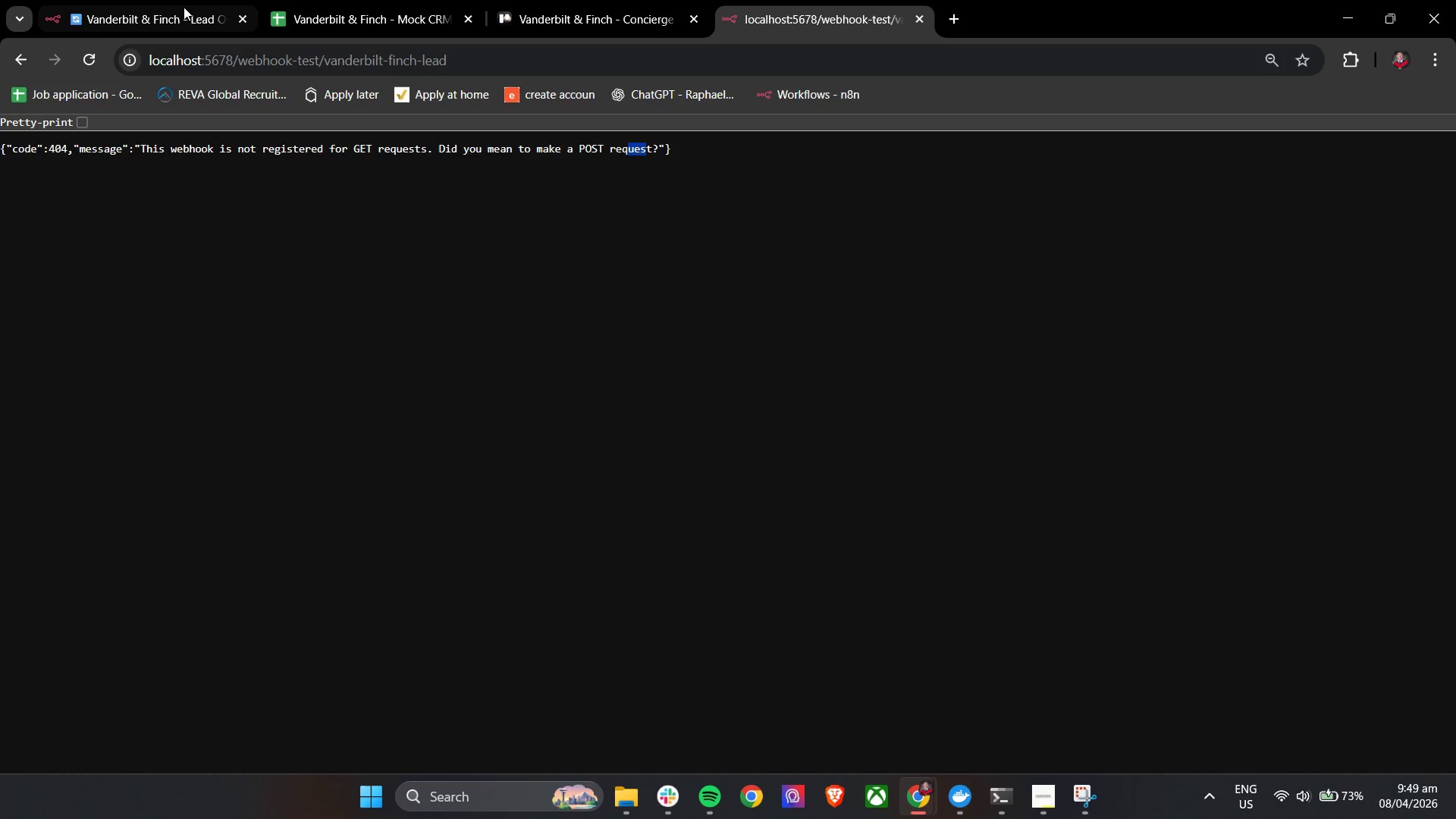 
left_click([143, 0])
 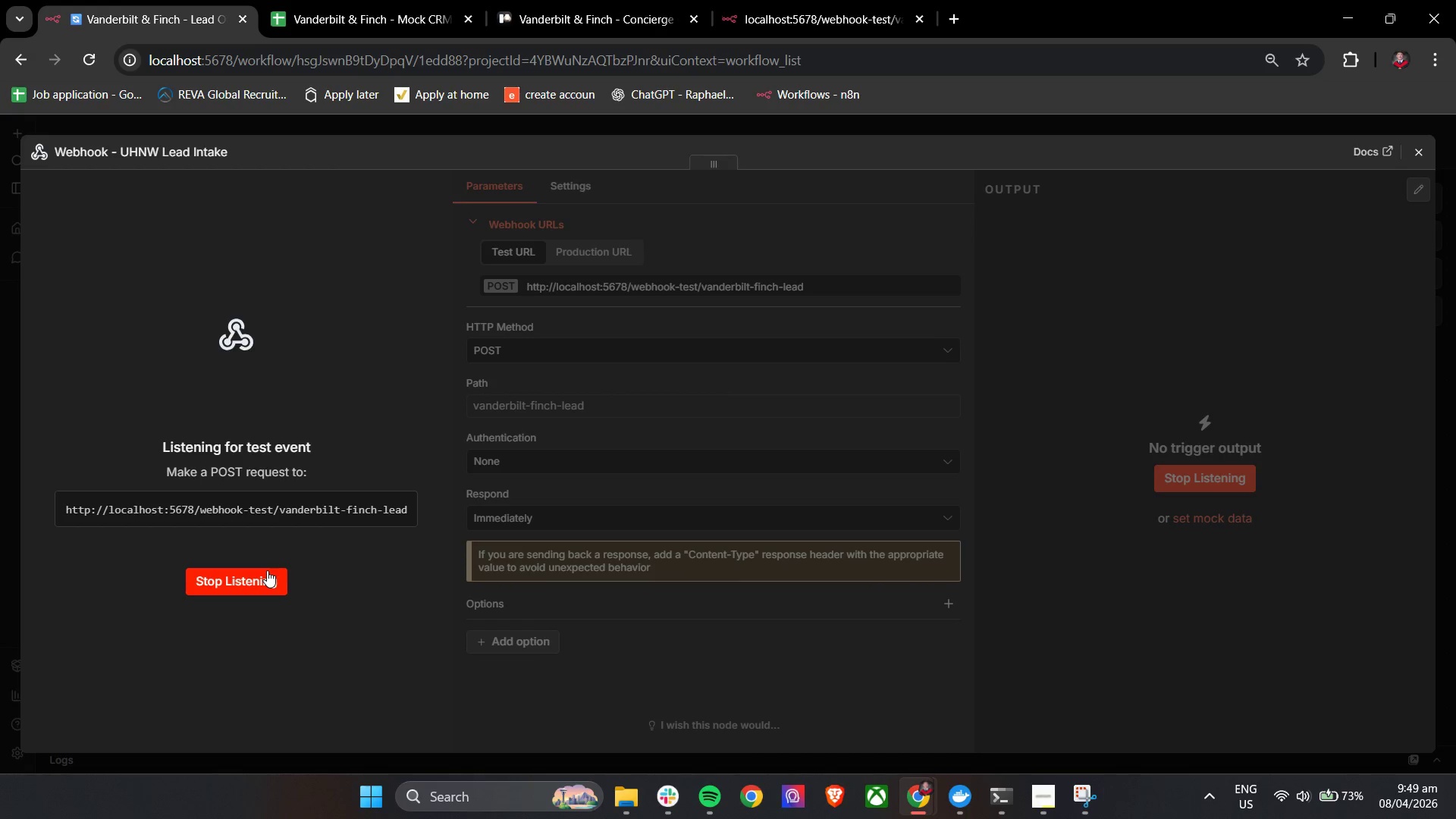 
left_click([704, 220])
 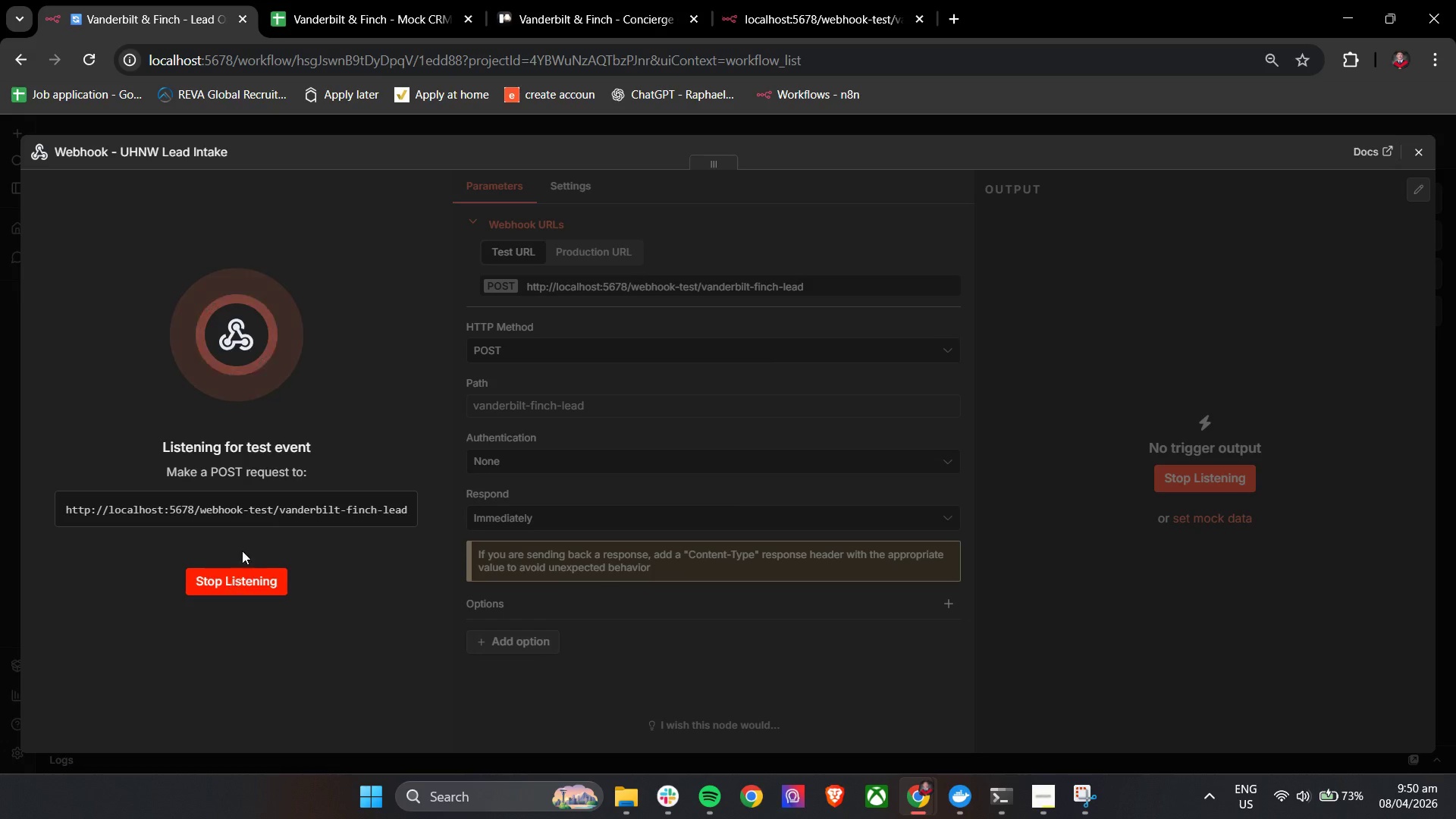 
left_click([278, 507])
 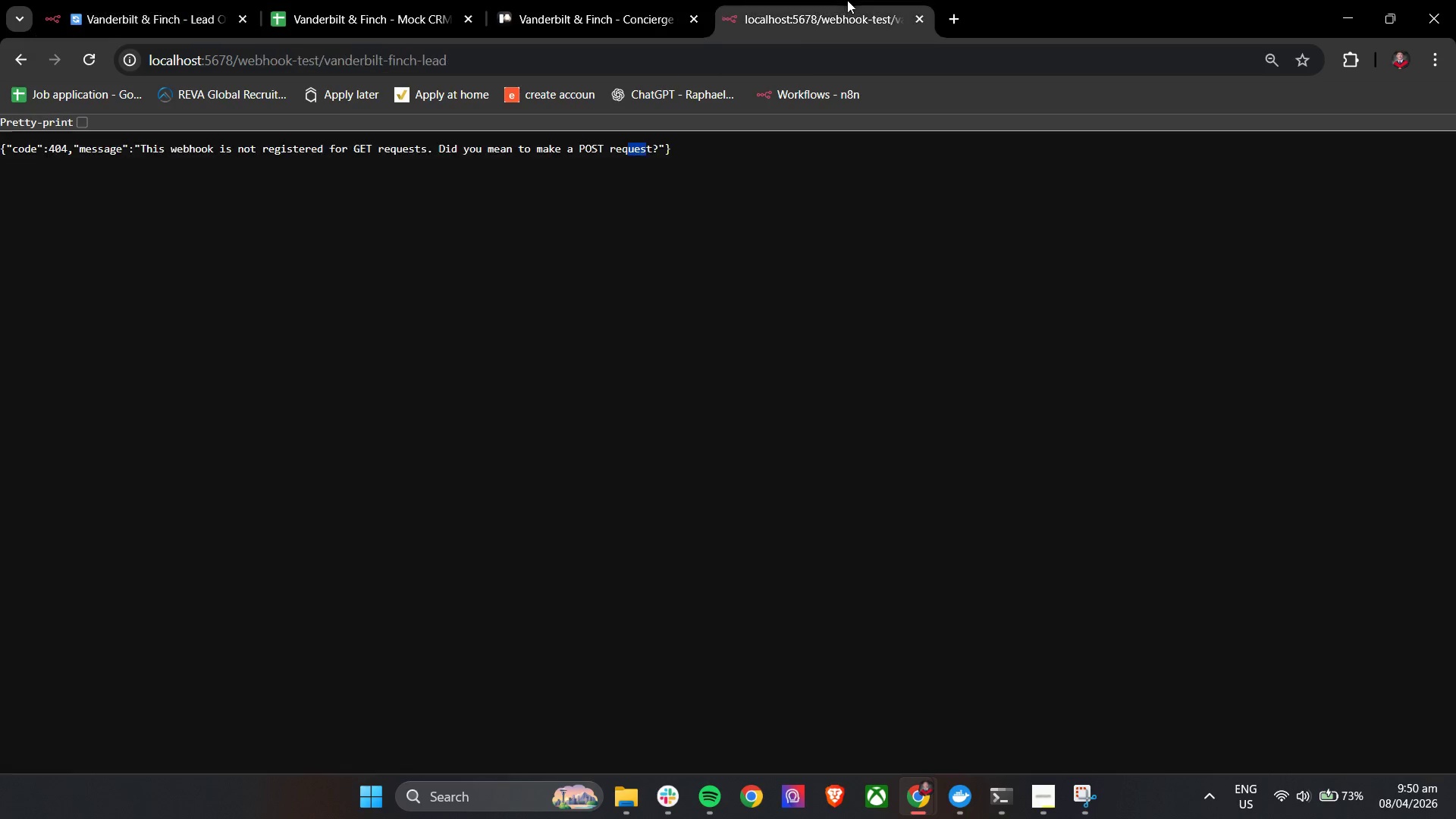 
double_click([738, 65])
 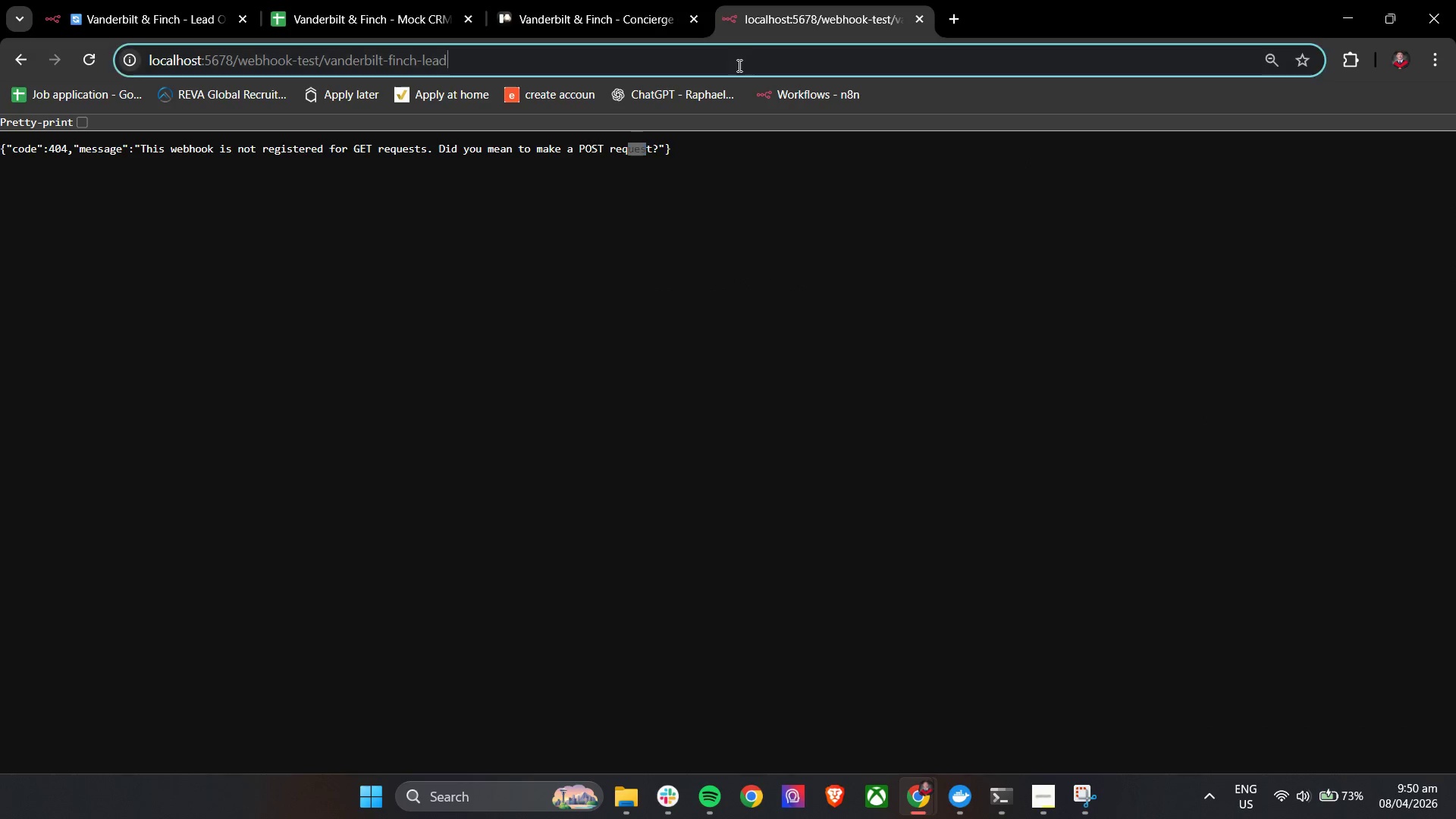 
key(Control+A)
 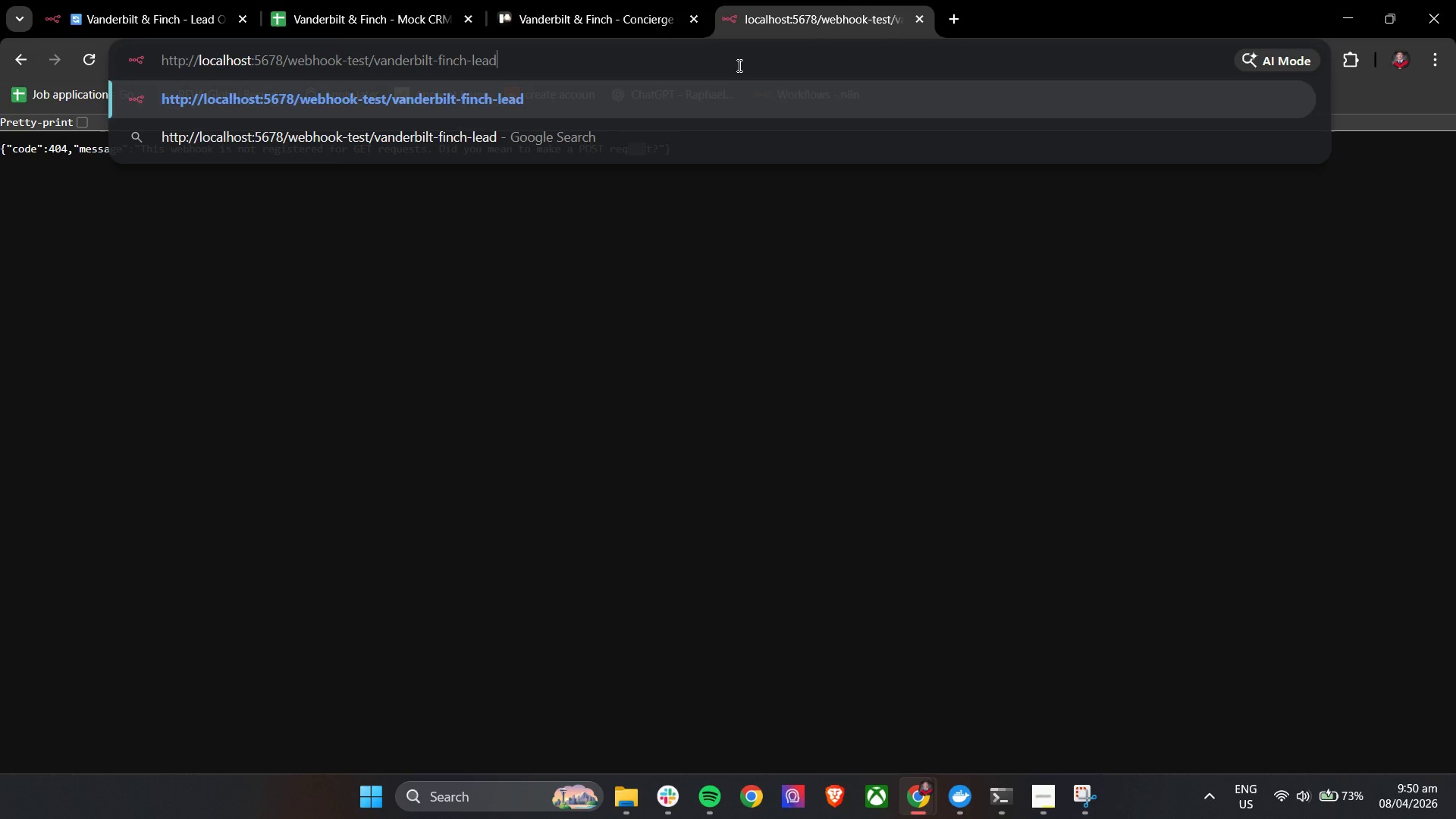 
key(Control+V)
 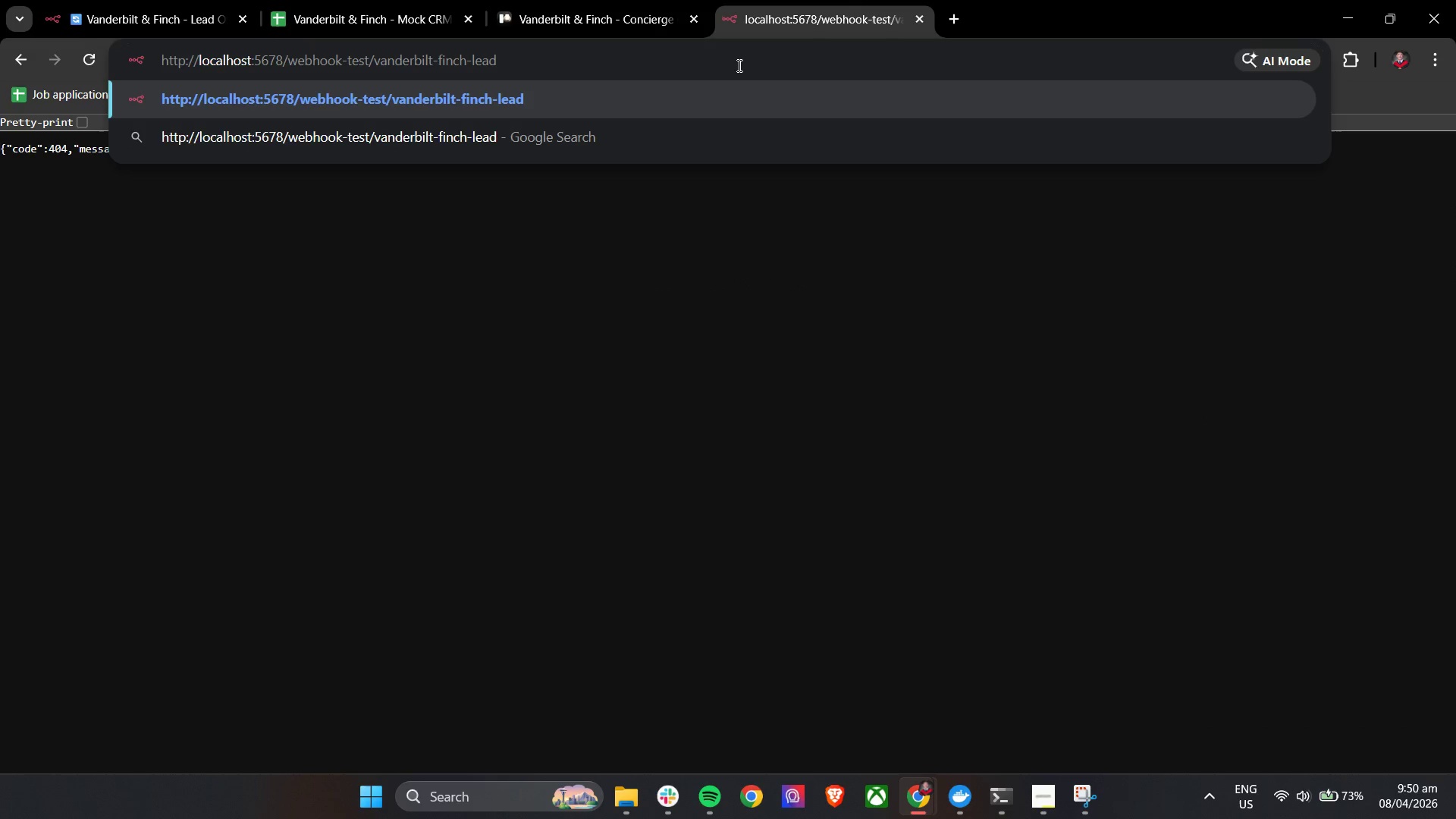 
key(Enter)
 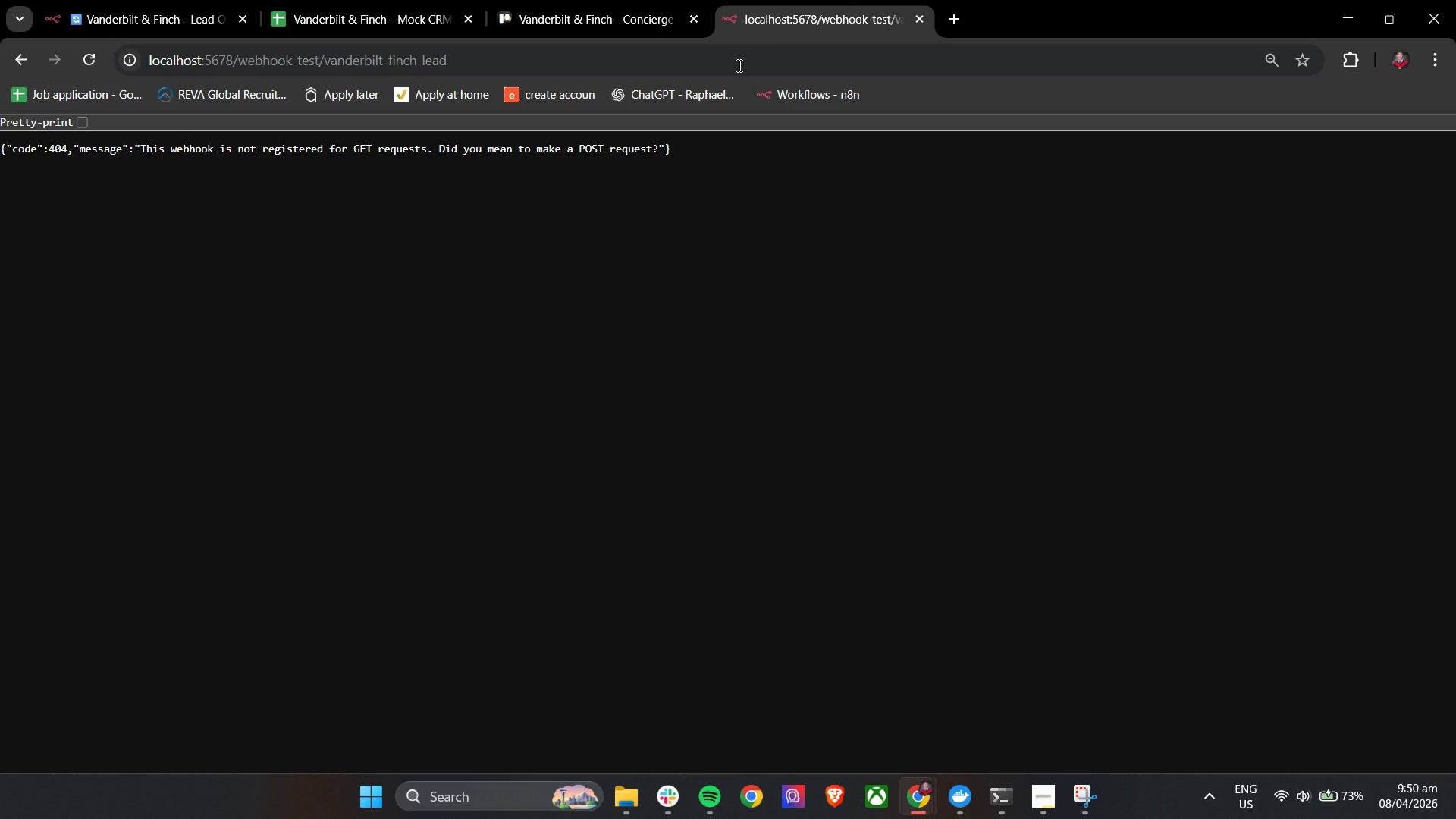 
left_click([738, 65])
 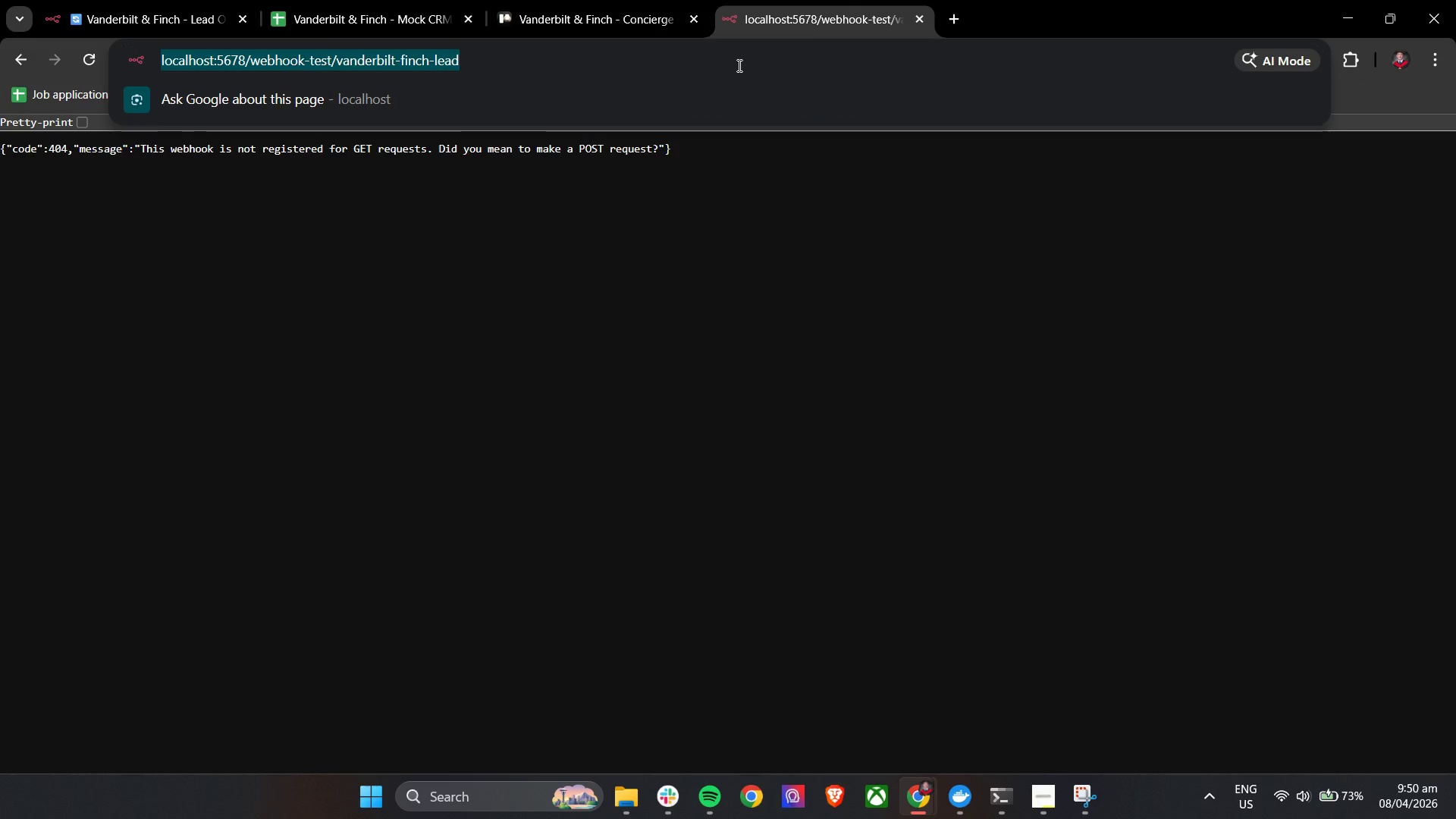 
left_click([738, 65])
 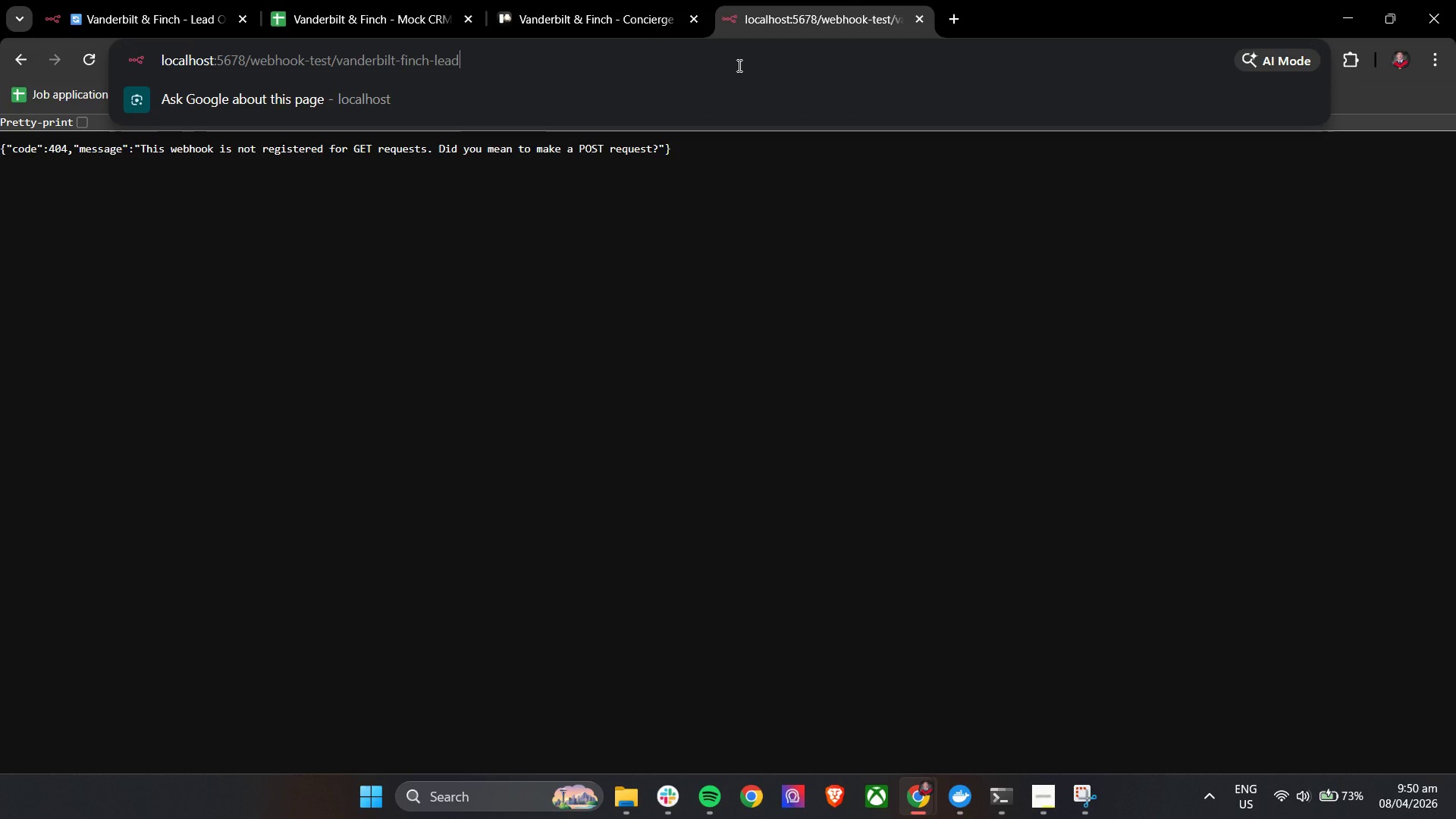 
key(Slash)
 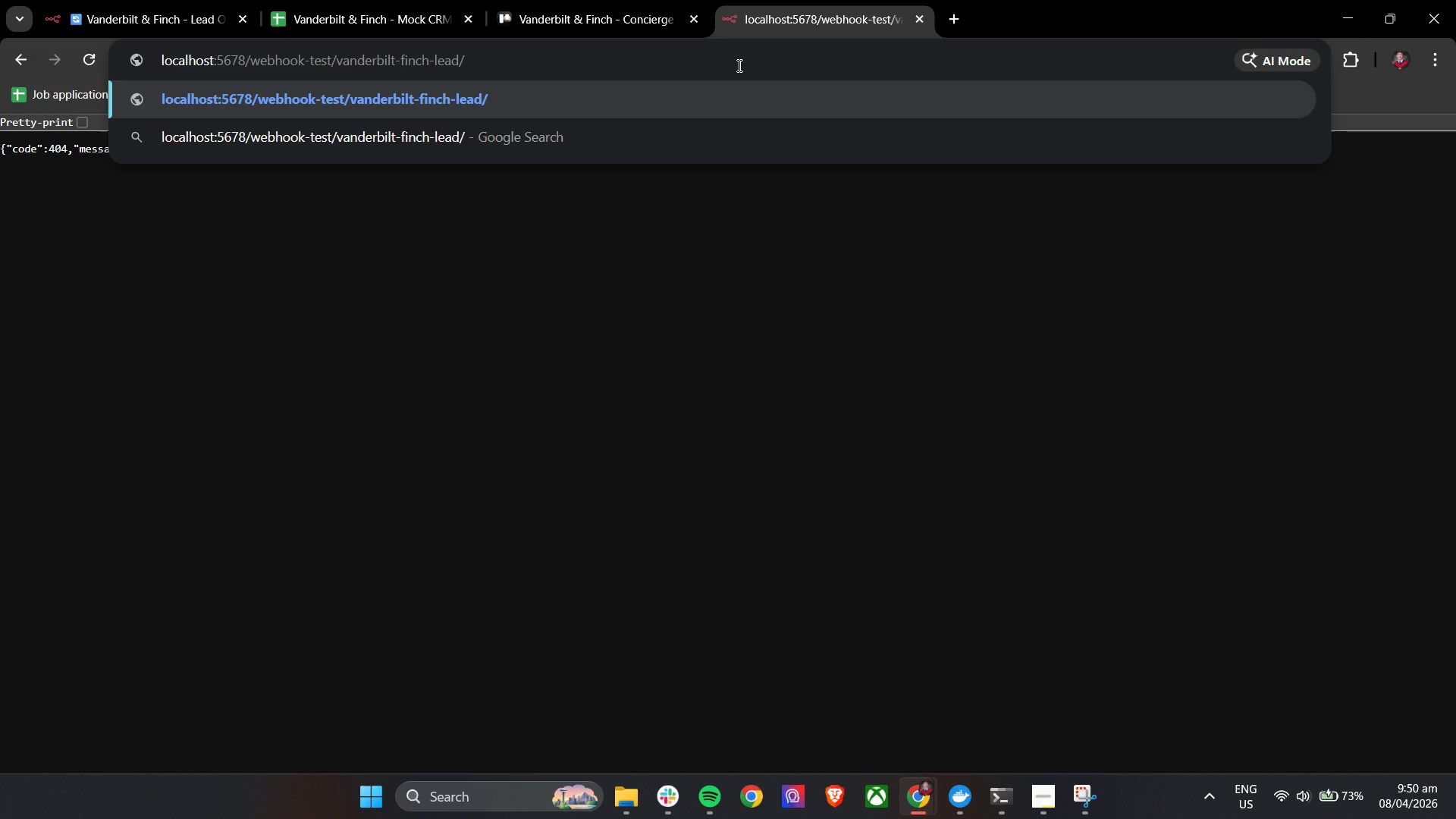 
key(Space)
 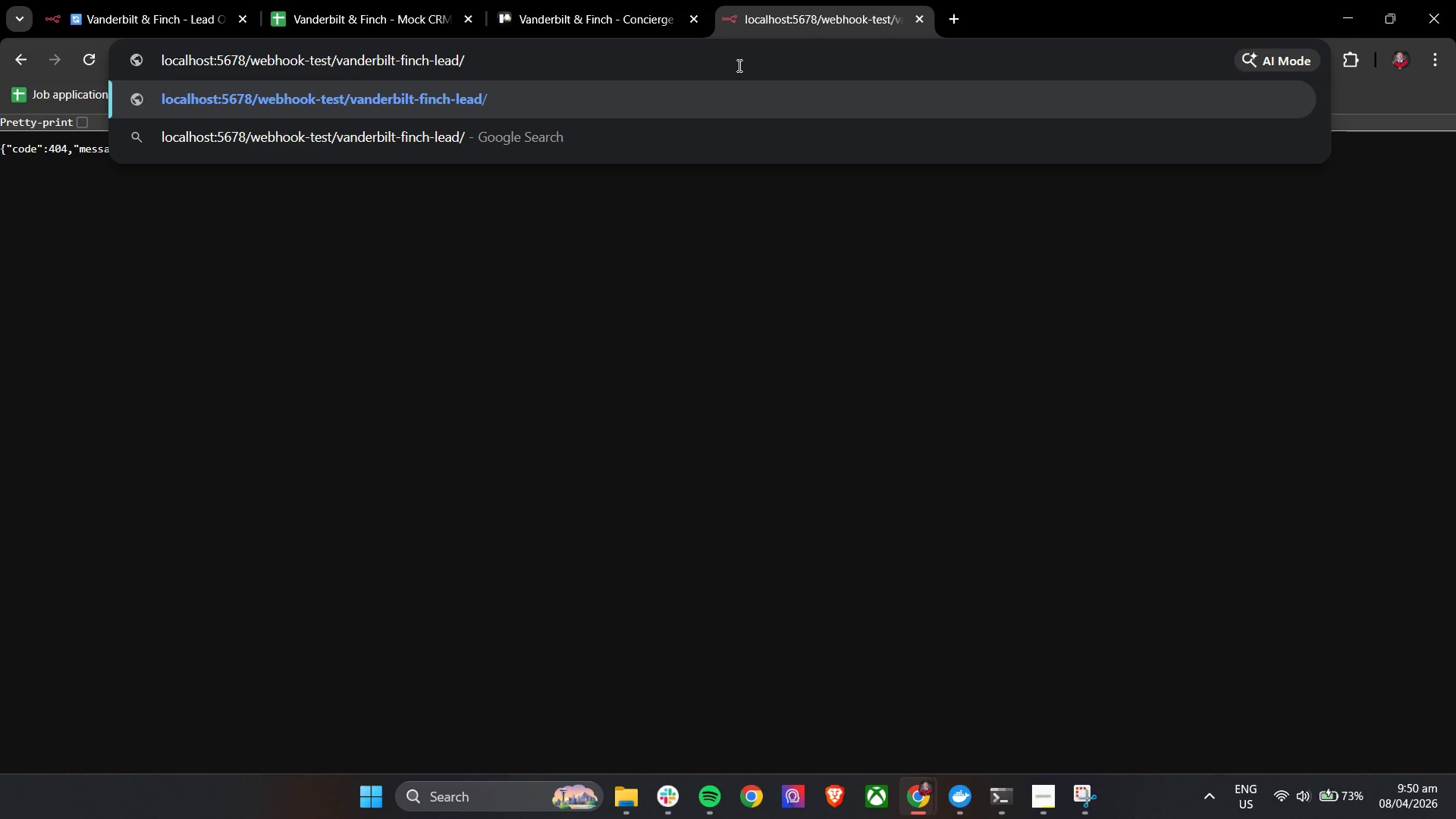 
key(Backspace)
 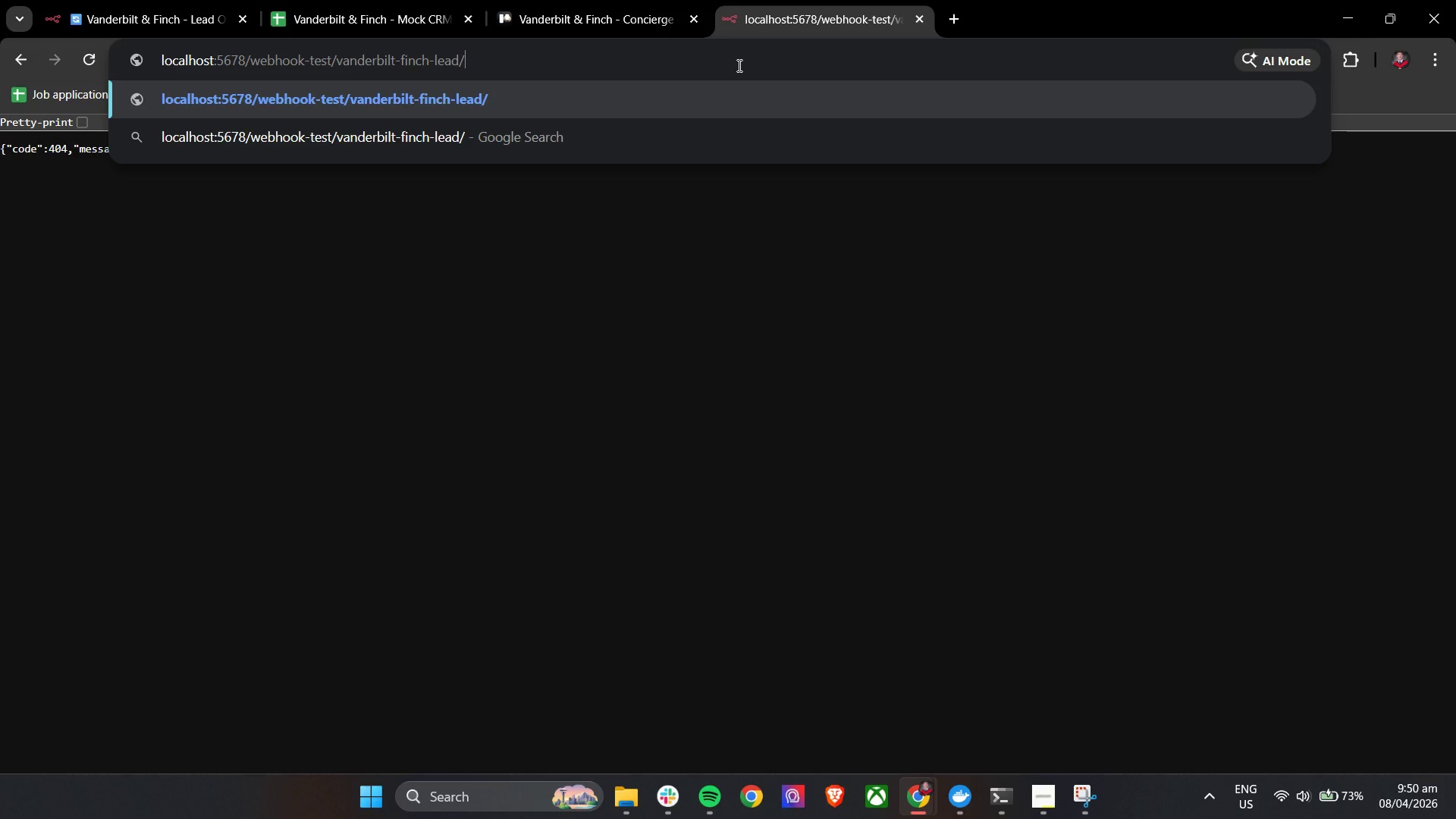 
left_click([165, 0])
 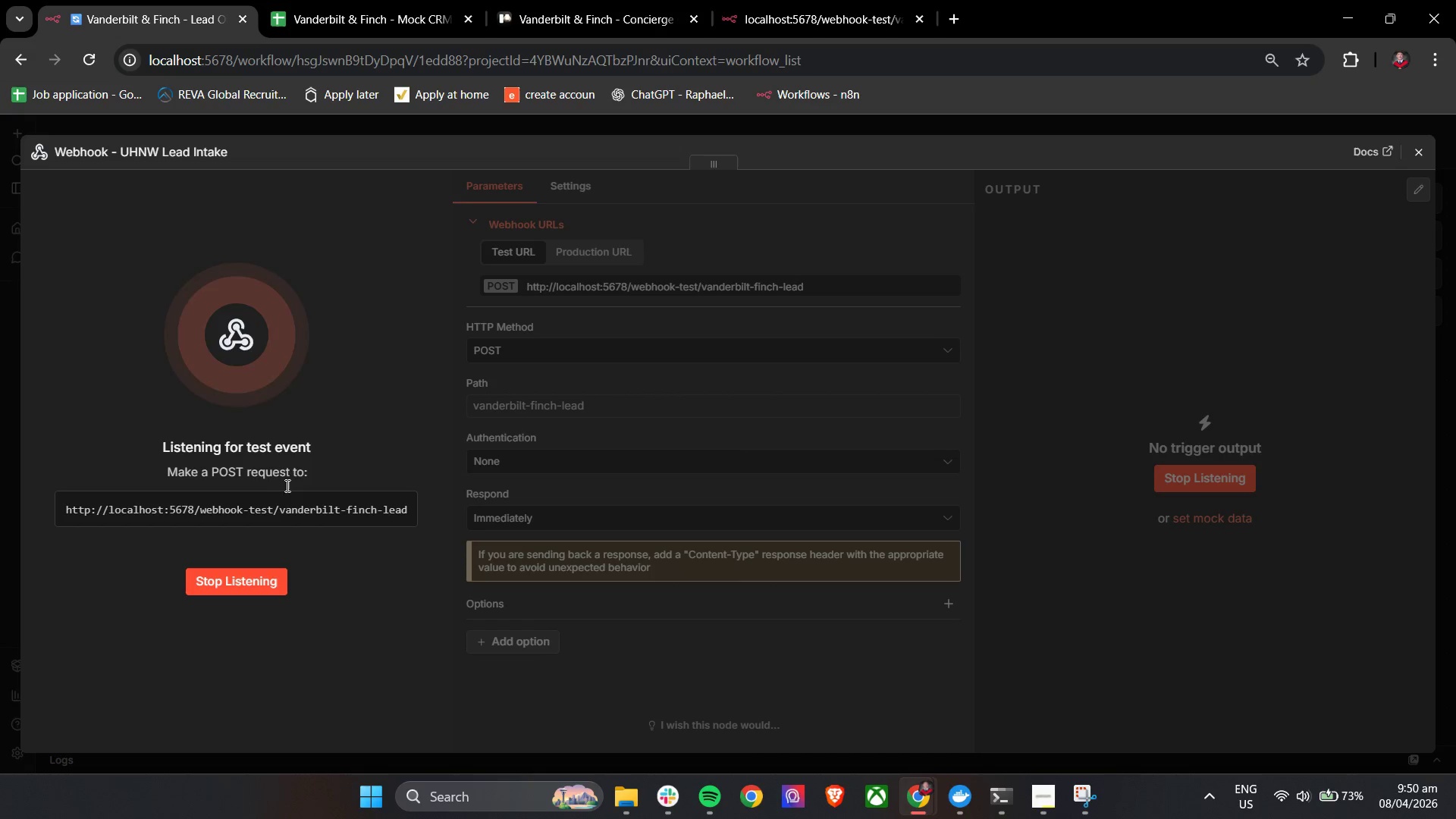 
left_click([231, 570])
 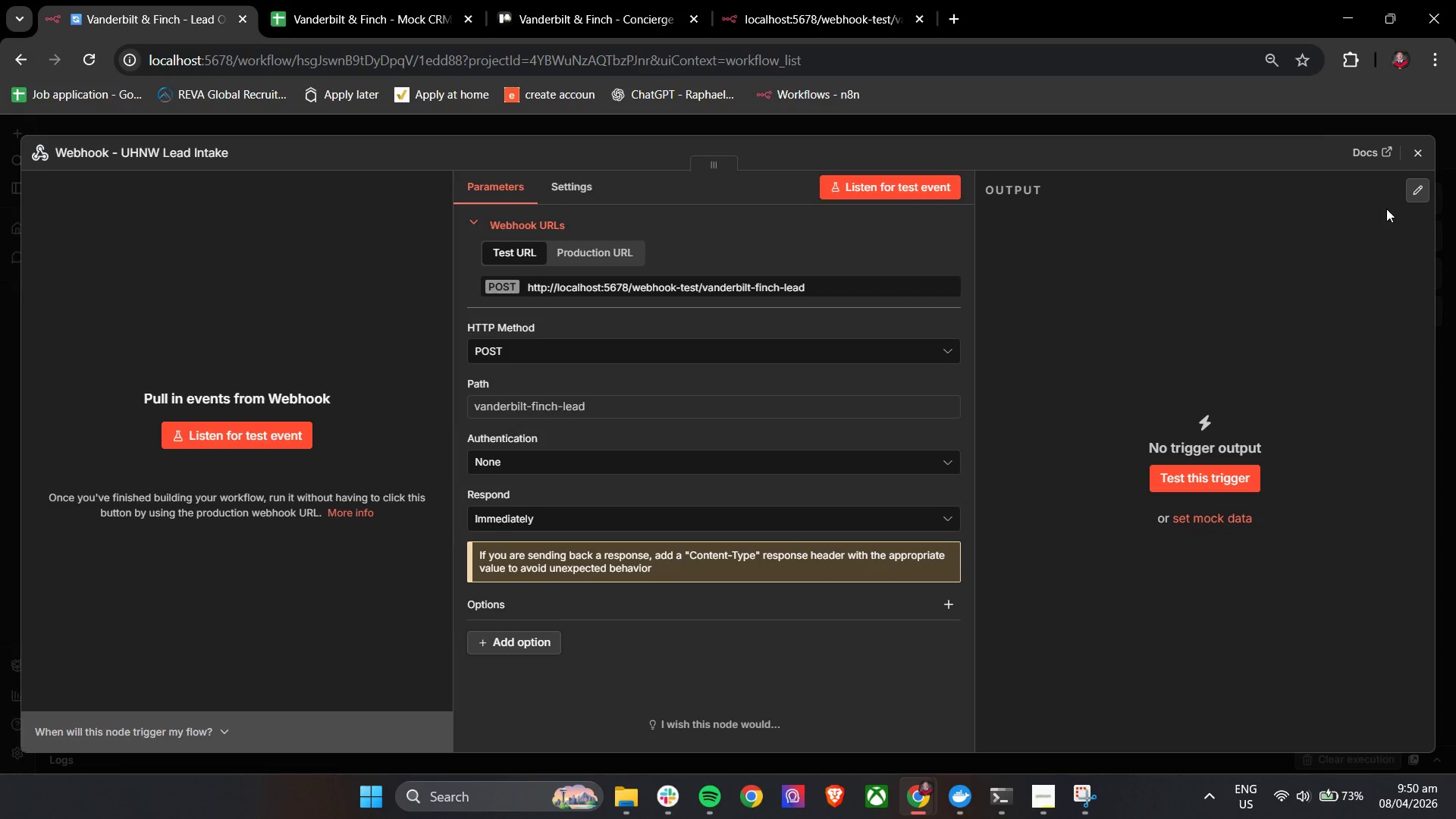 
left_click([1422, 193])
 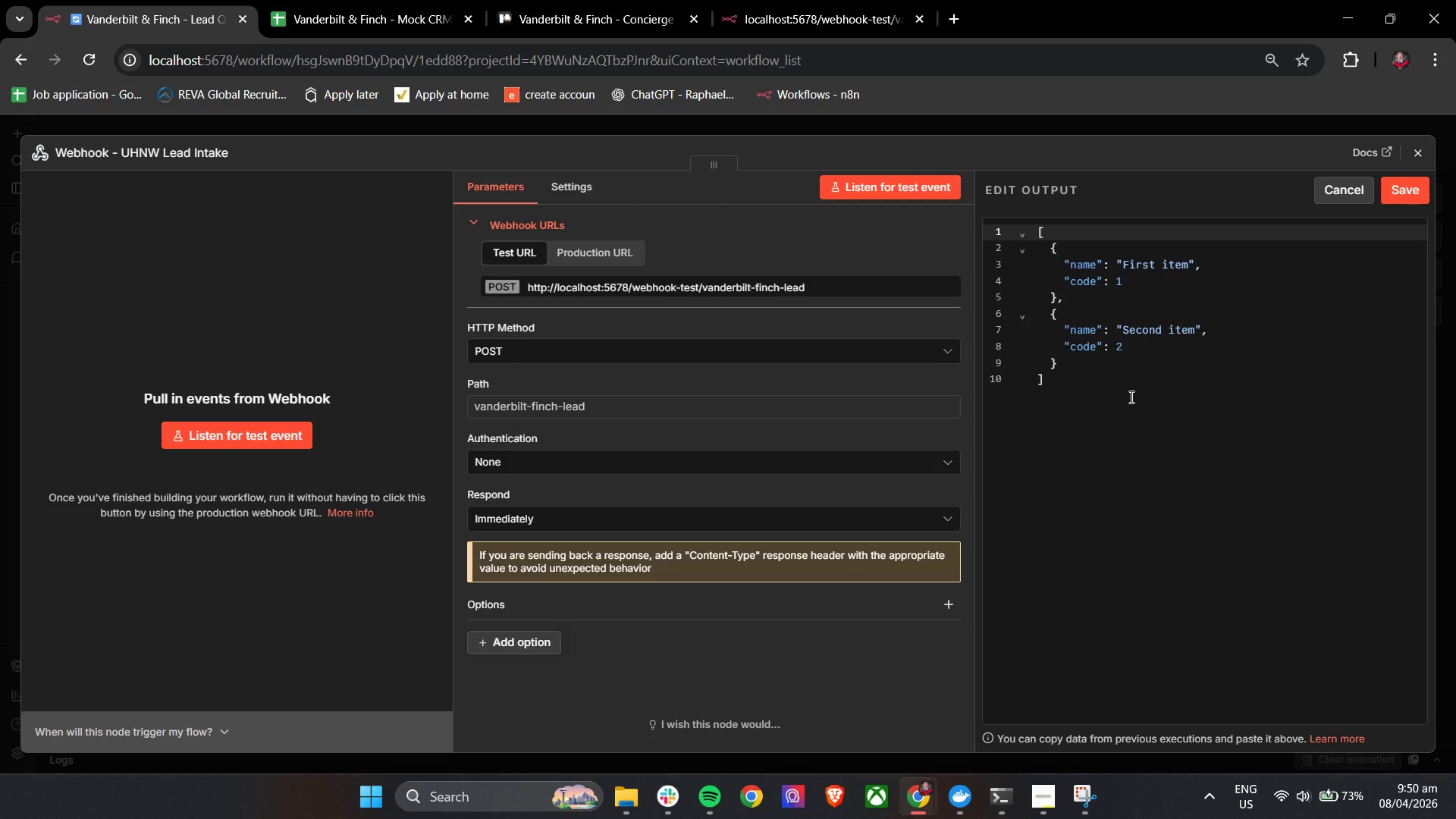 
left_click_drag(start_coordinate=[1130, 397], to_coordinate=[1015, 229])
 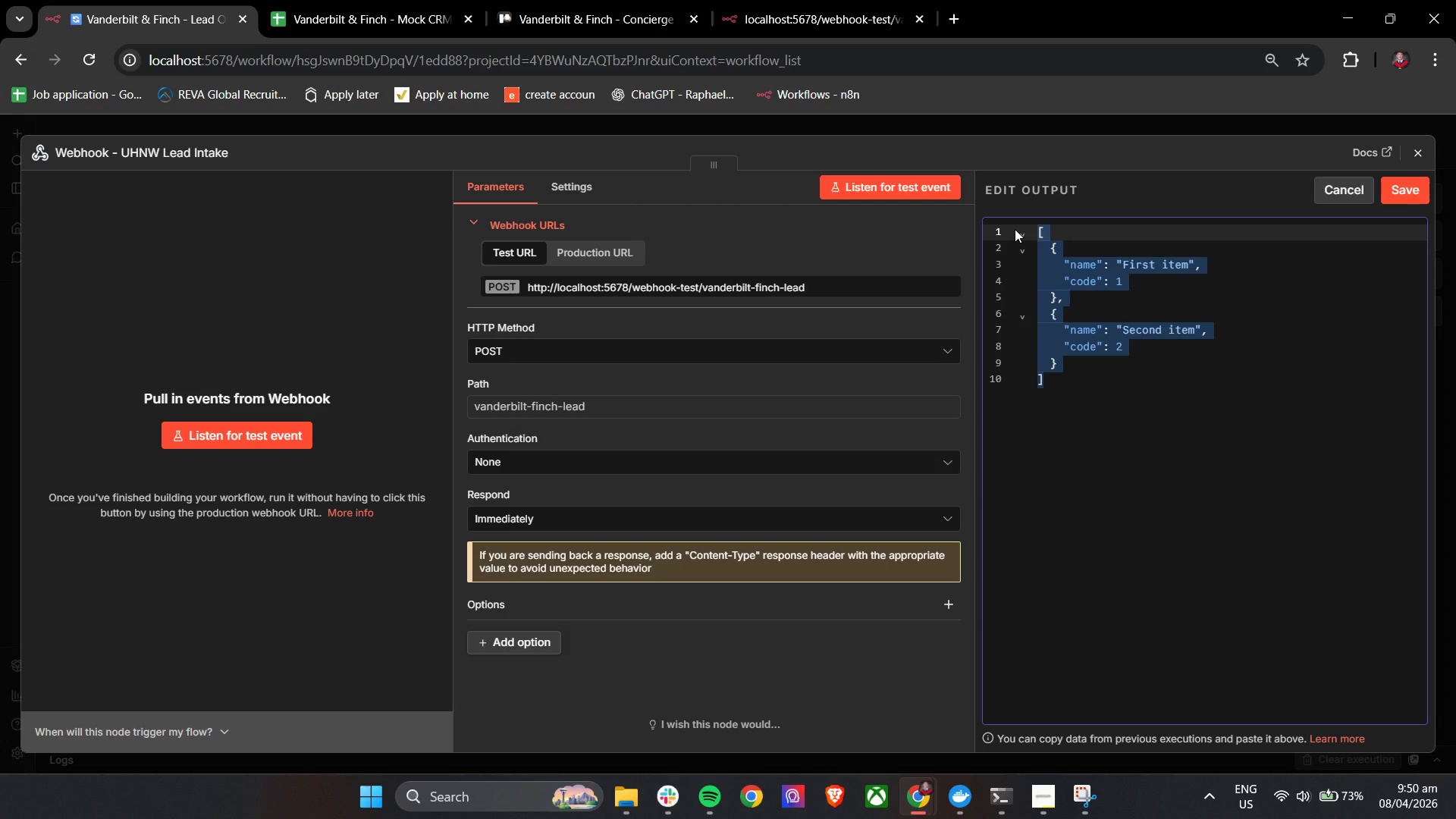 
key(Backspace)
 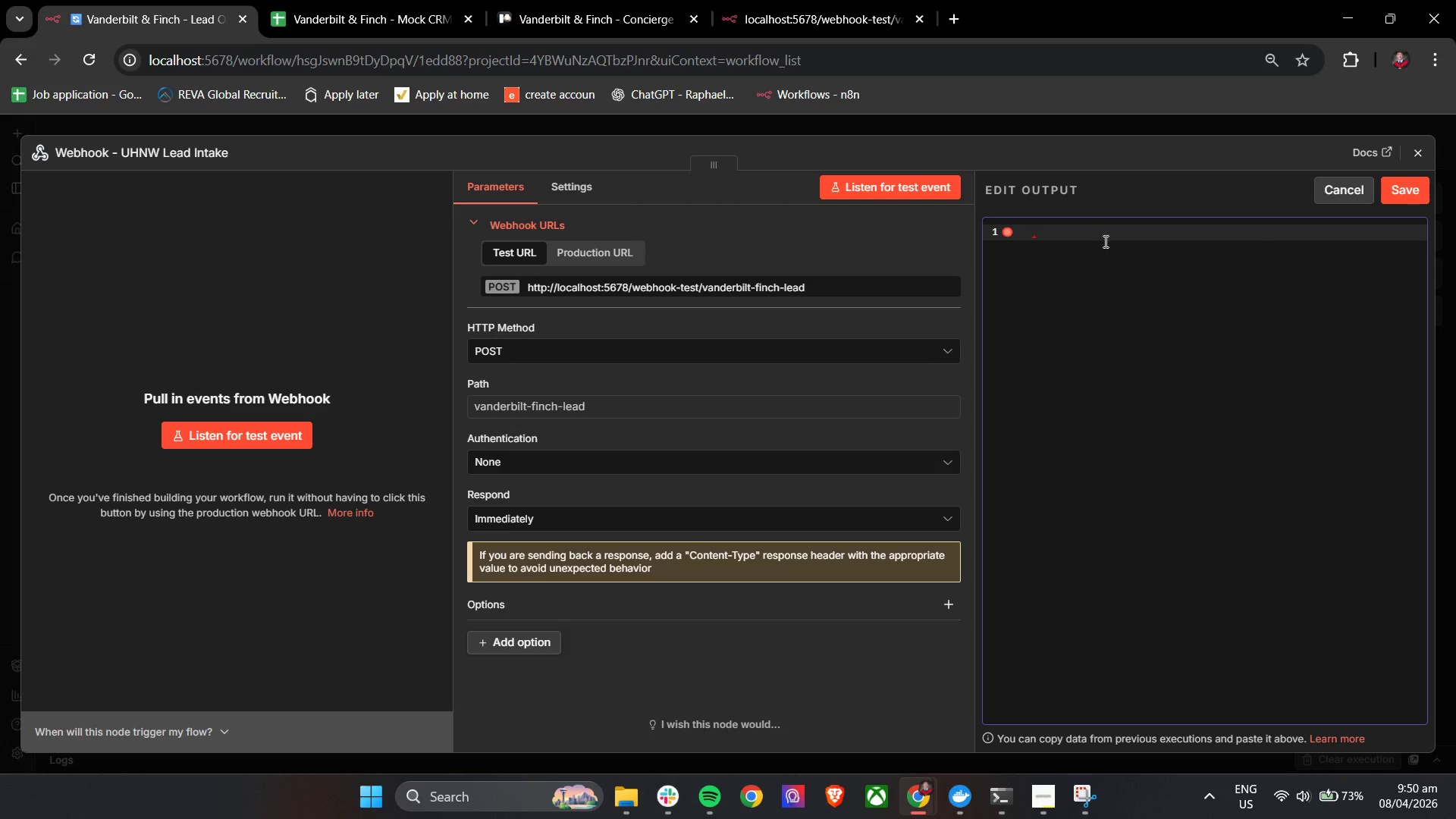 
left_click([1102, 234])
 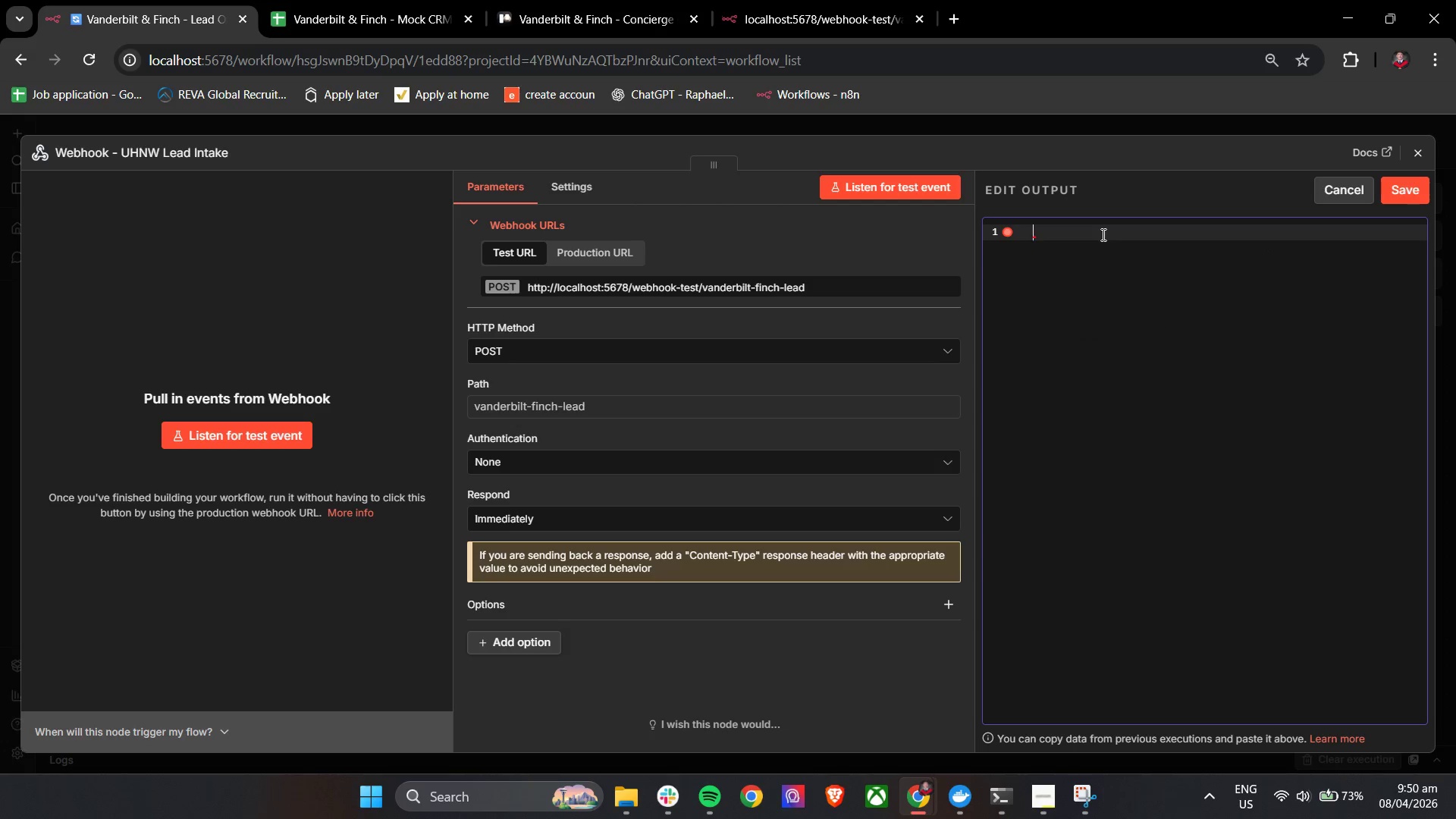 
key(Shift+BracketLeft)
 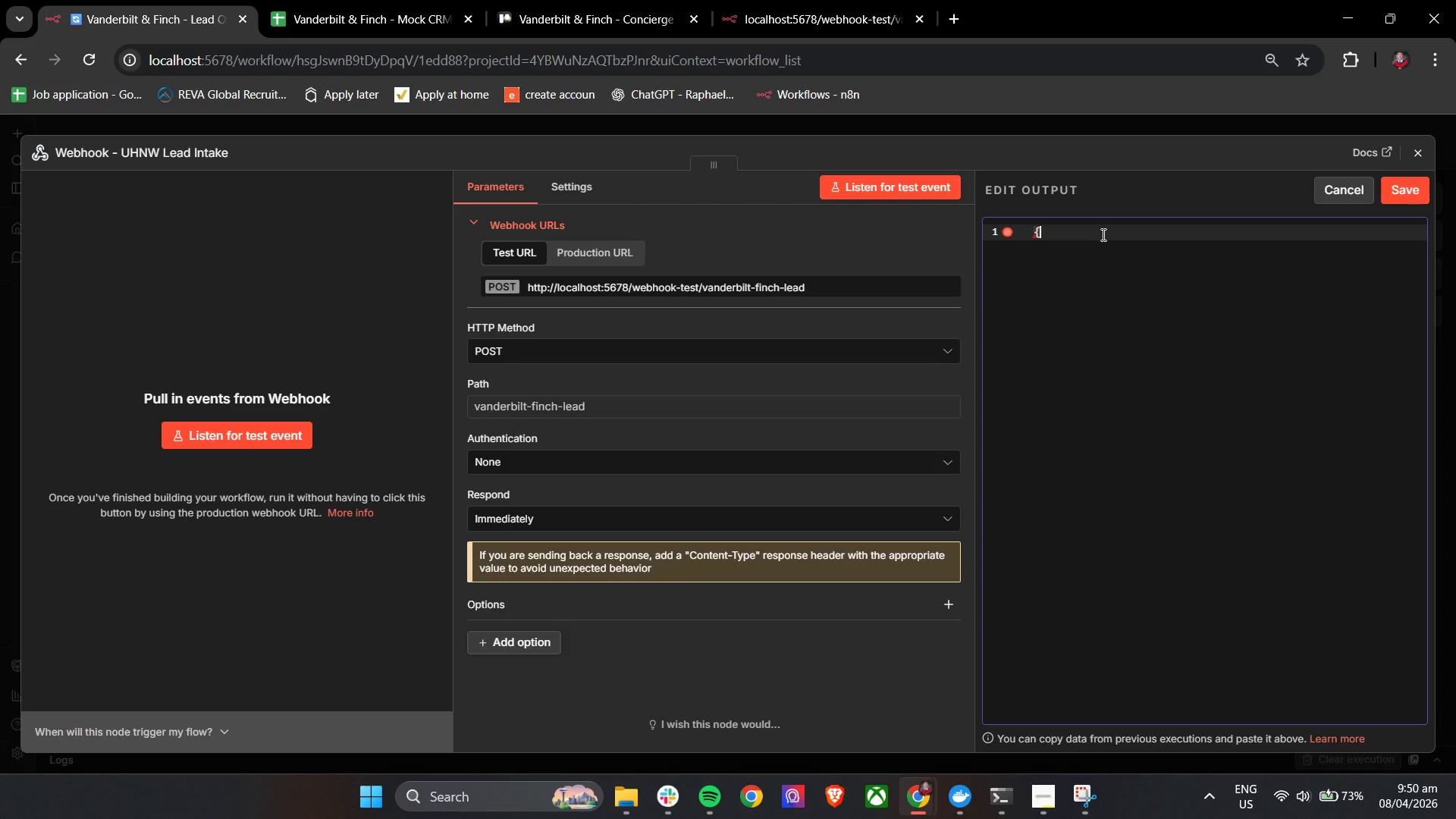 
key(Enter)
 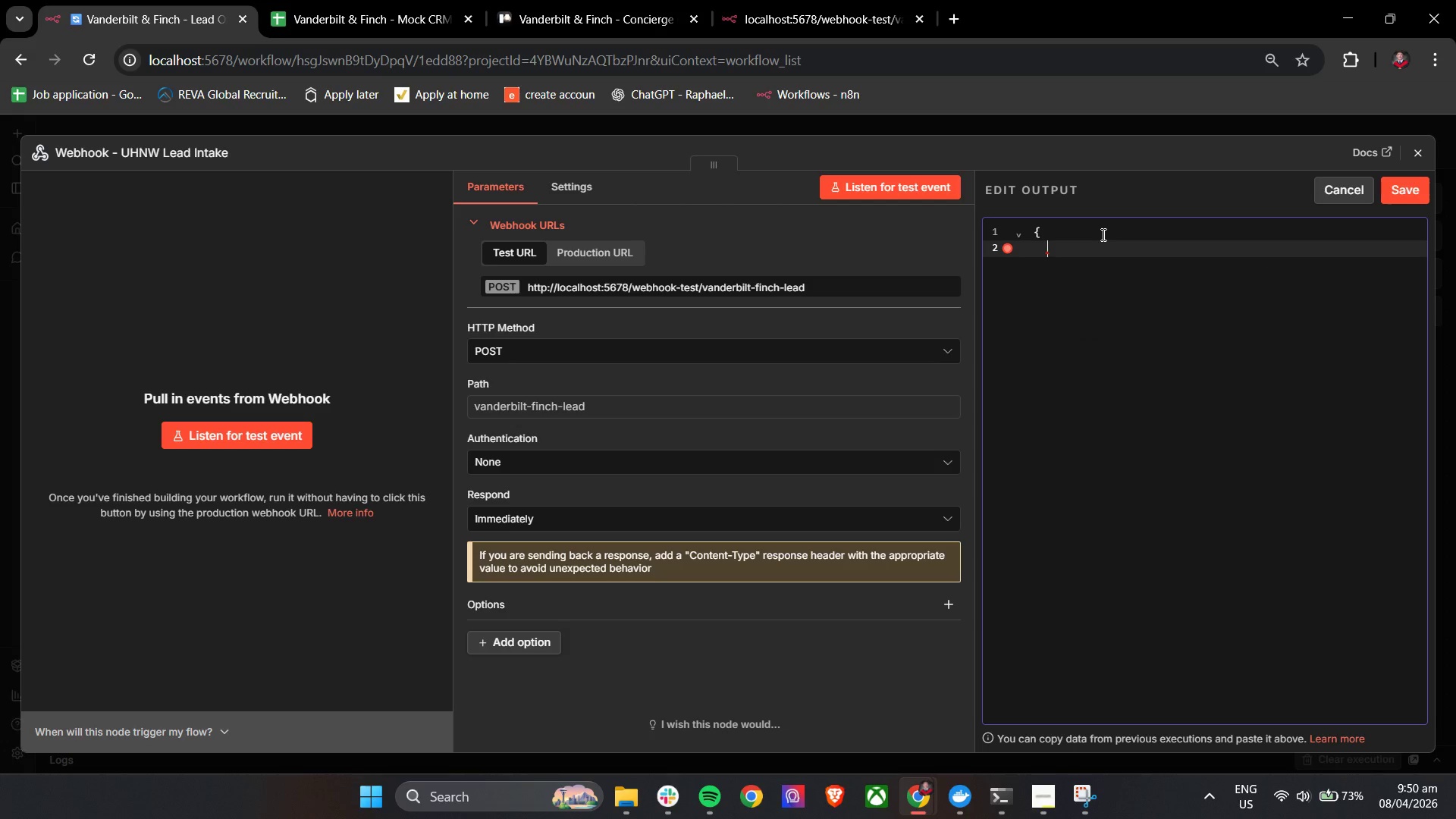 
type("fu)
key(Backspace)
key(Backspace)
type(Fun)
key(Backspace)
type(ll)
key(Backspace)
key(Backspace)
key(Backspace)
key(Backspace)
type(full_name": "Alexsa)
key(Backspace)
type(a)
key(Backspace)
key(Backspace)
type(ander Rothschild",)
 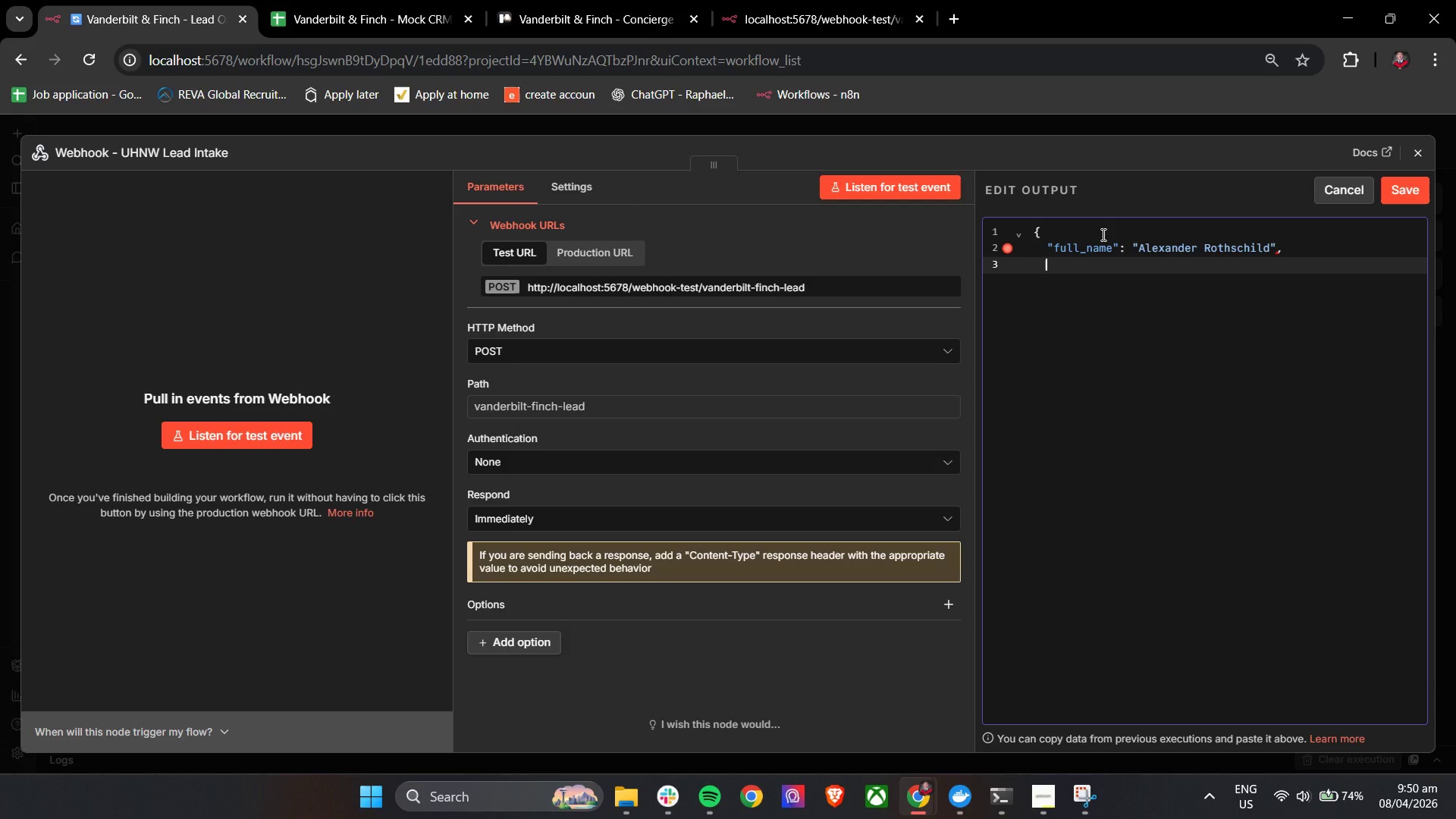 
 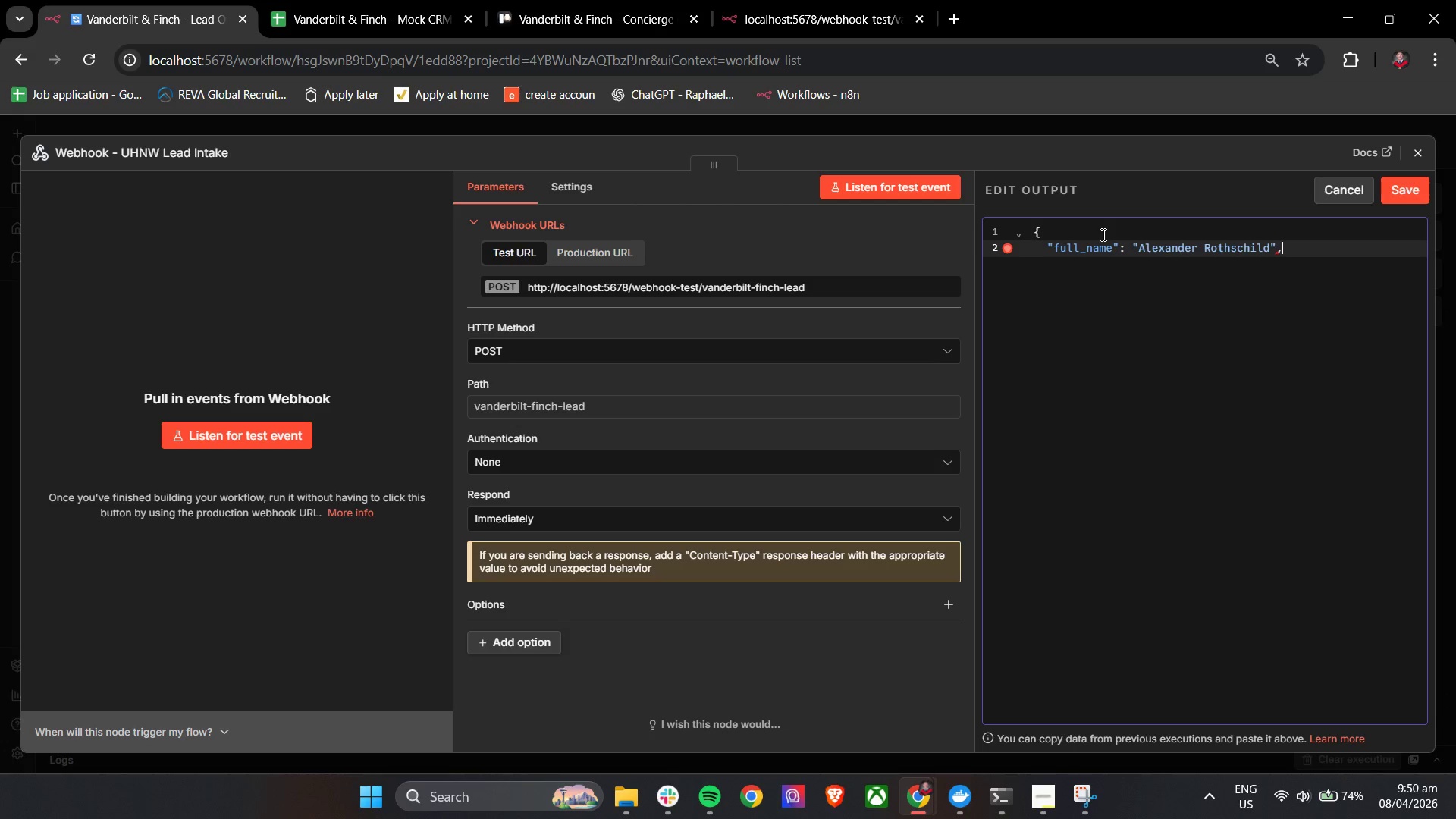 
key(Enter)
 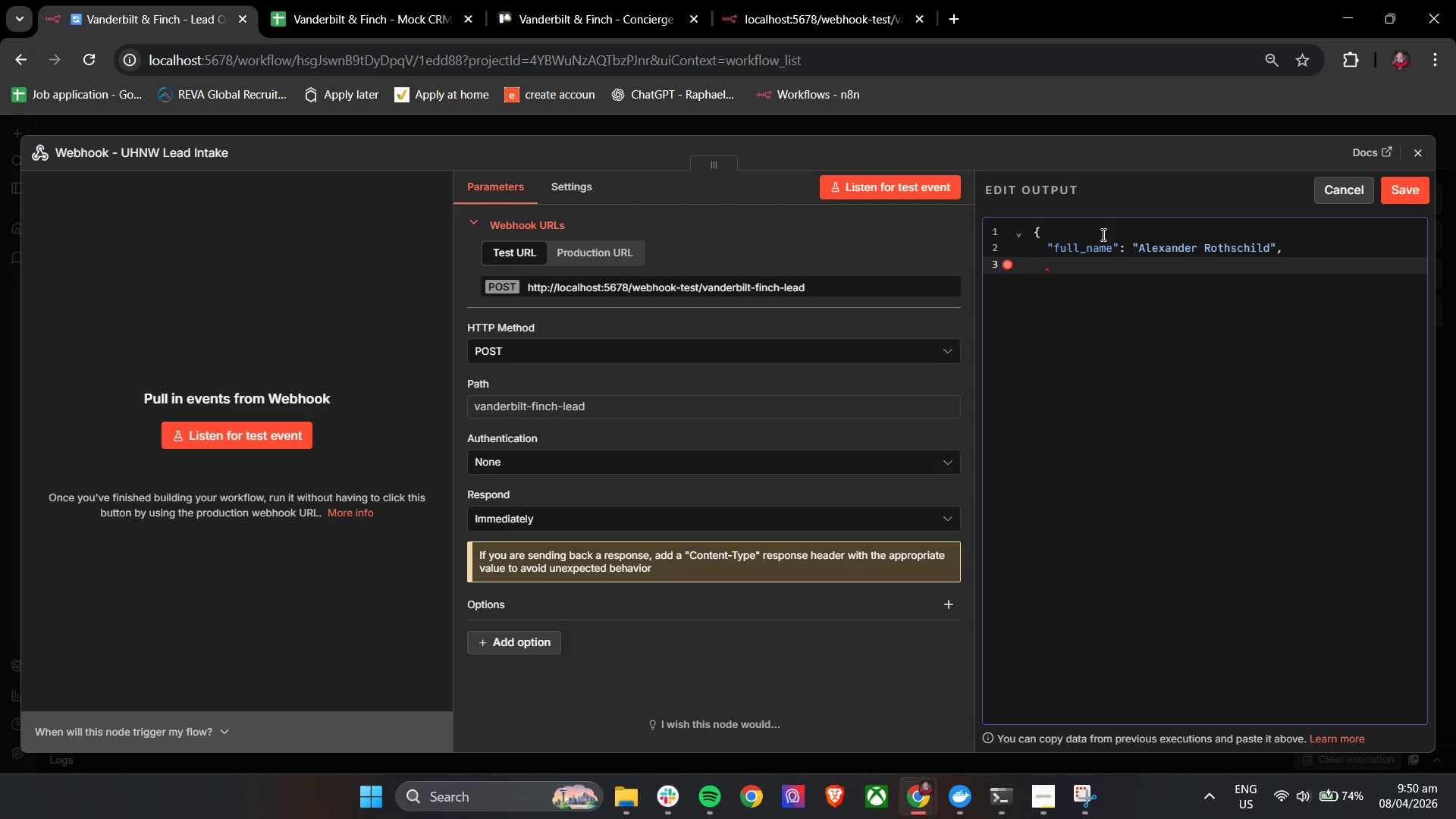 
type("email": )
 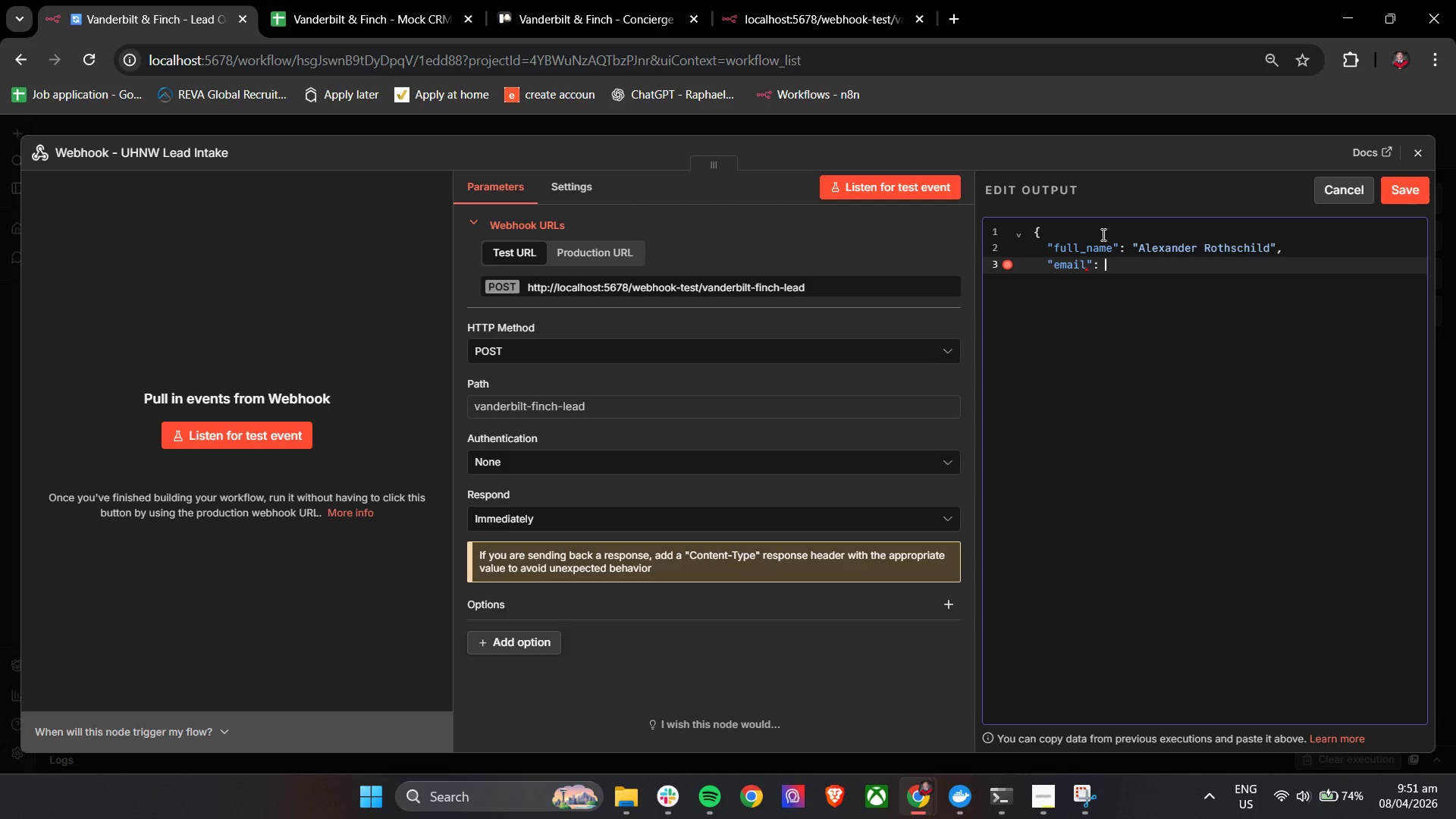 
hold_key(key=ShiftLeft, duration=0.45)
 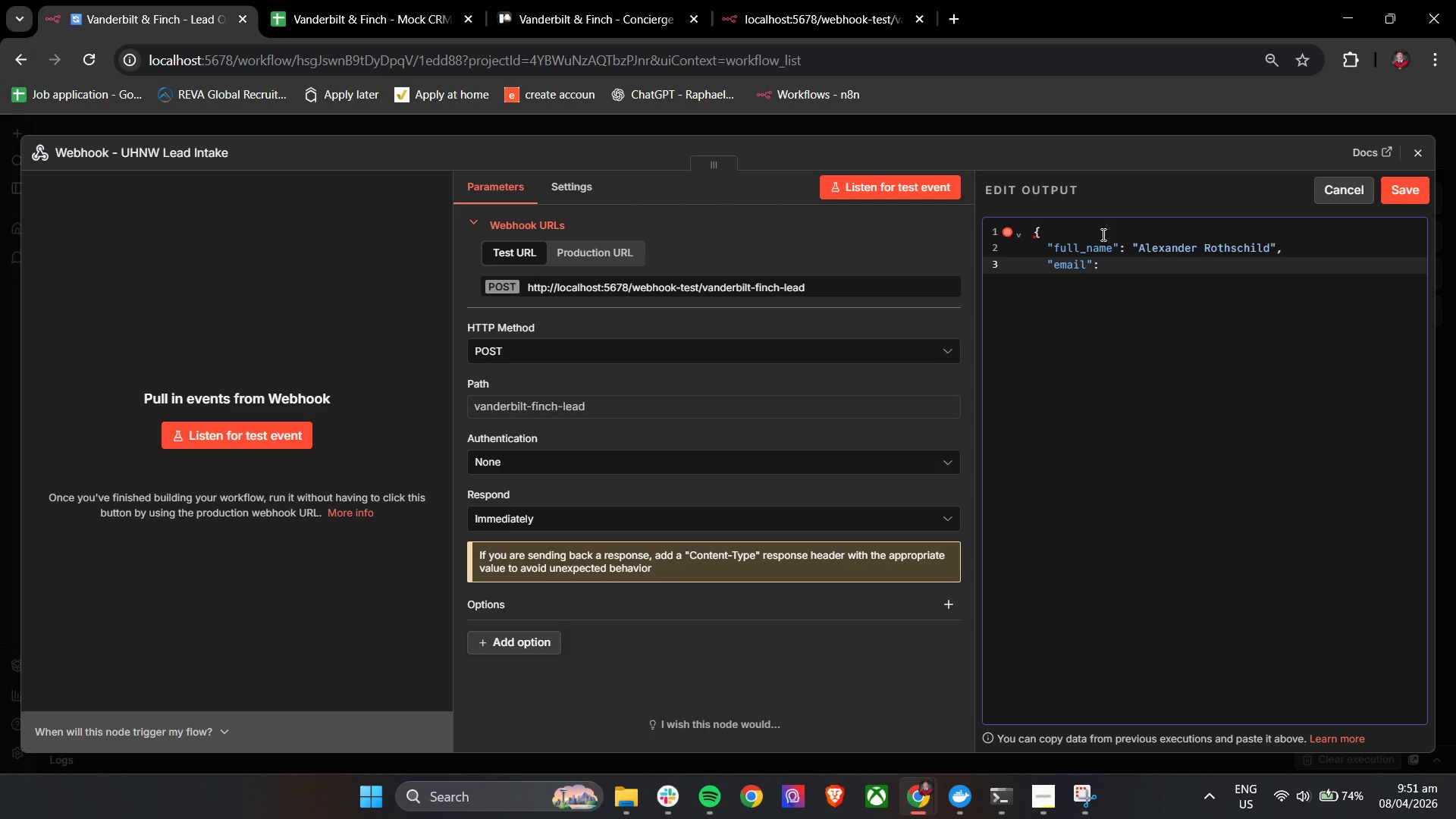 
type("alexander.rots)
key(Backspace)
type(hschild@email.com",)
 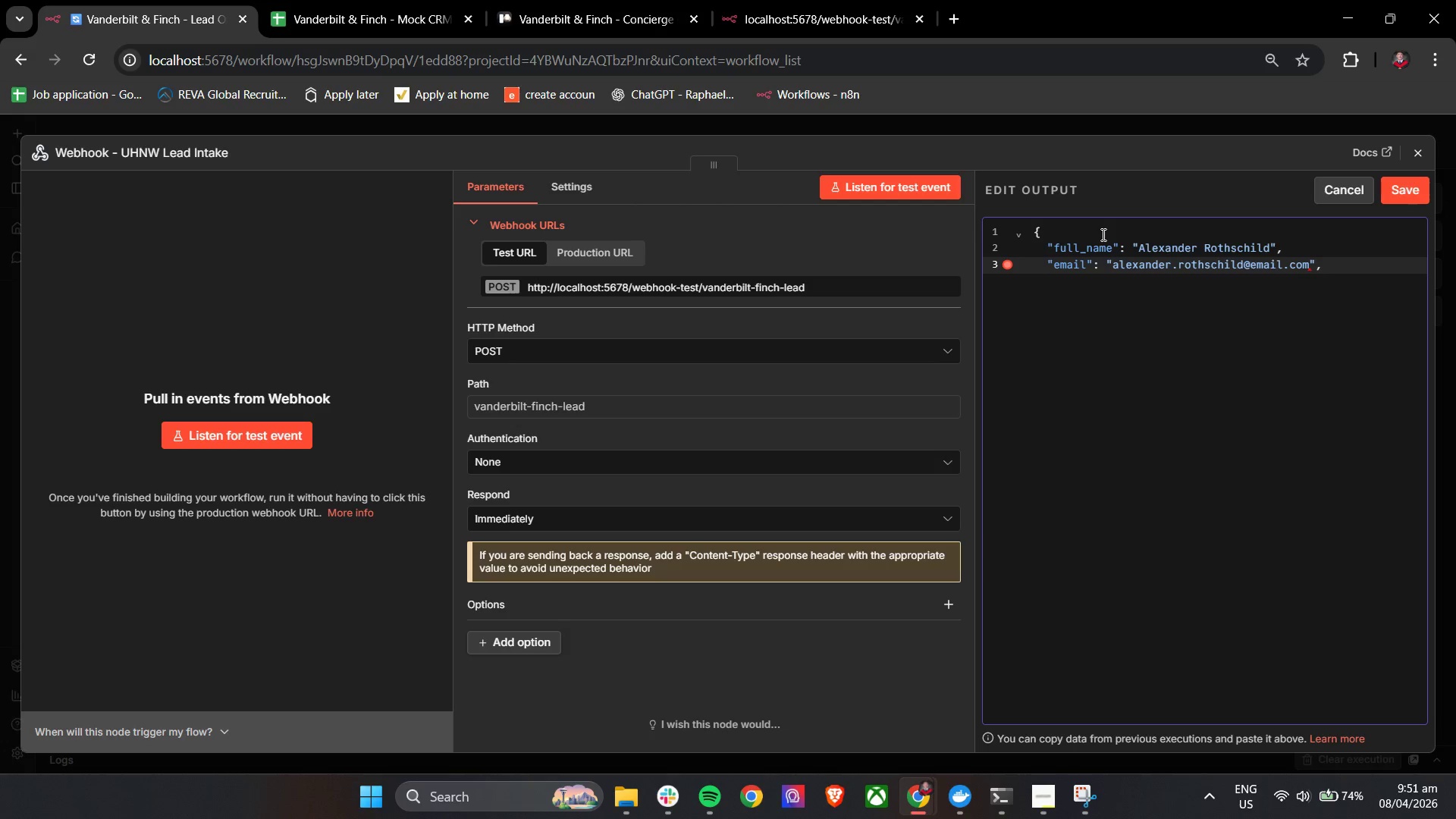 
key(Enter)
 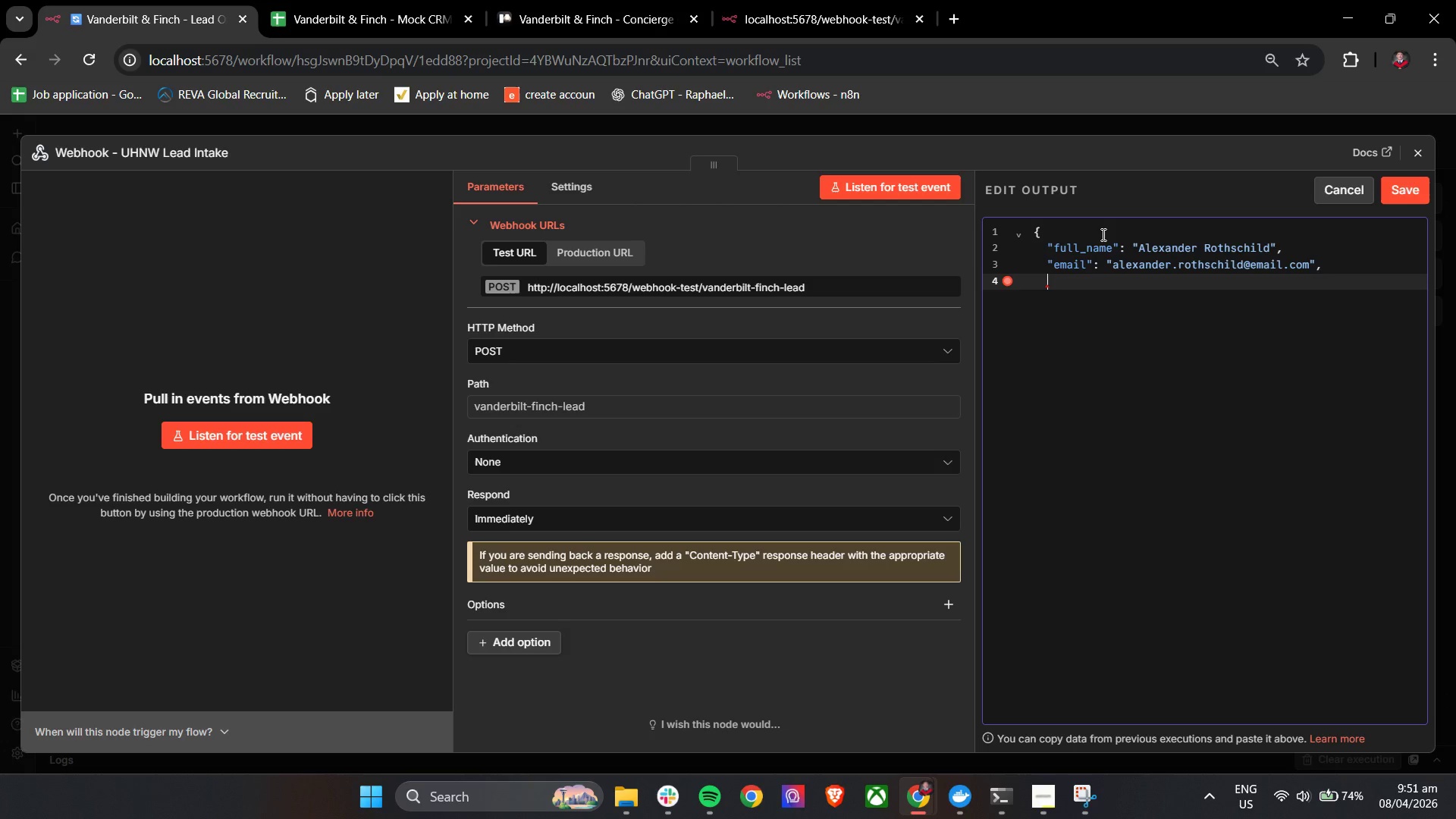 
wait(5.64)
 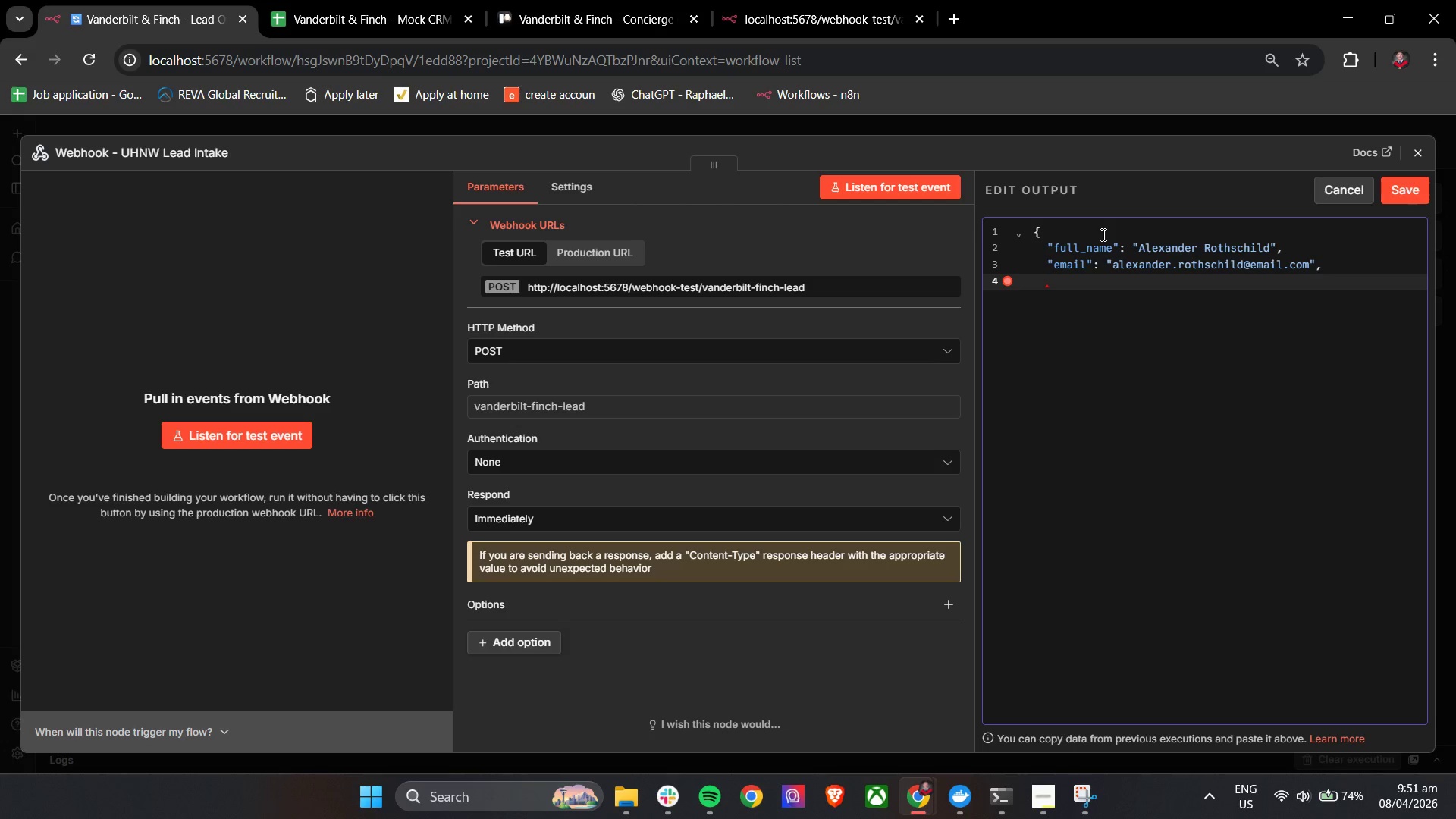 
type("phone": "=)
key(Backspace)
type(+1)
 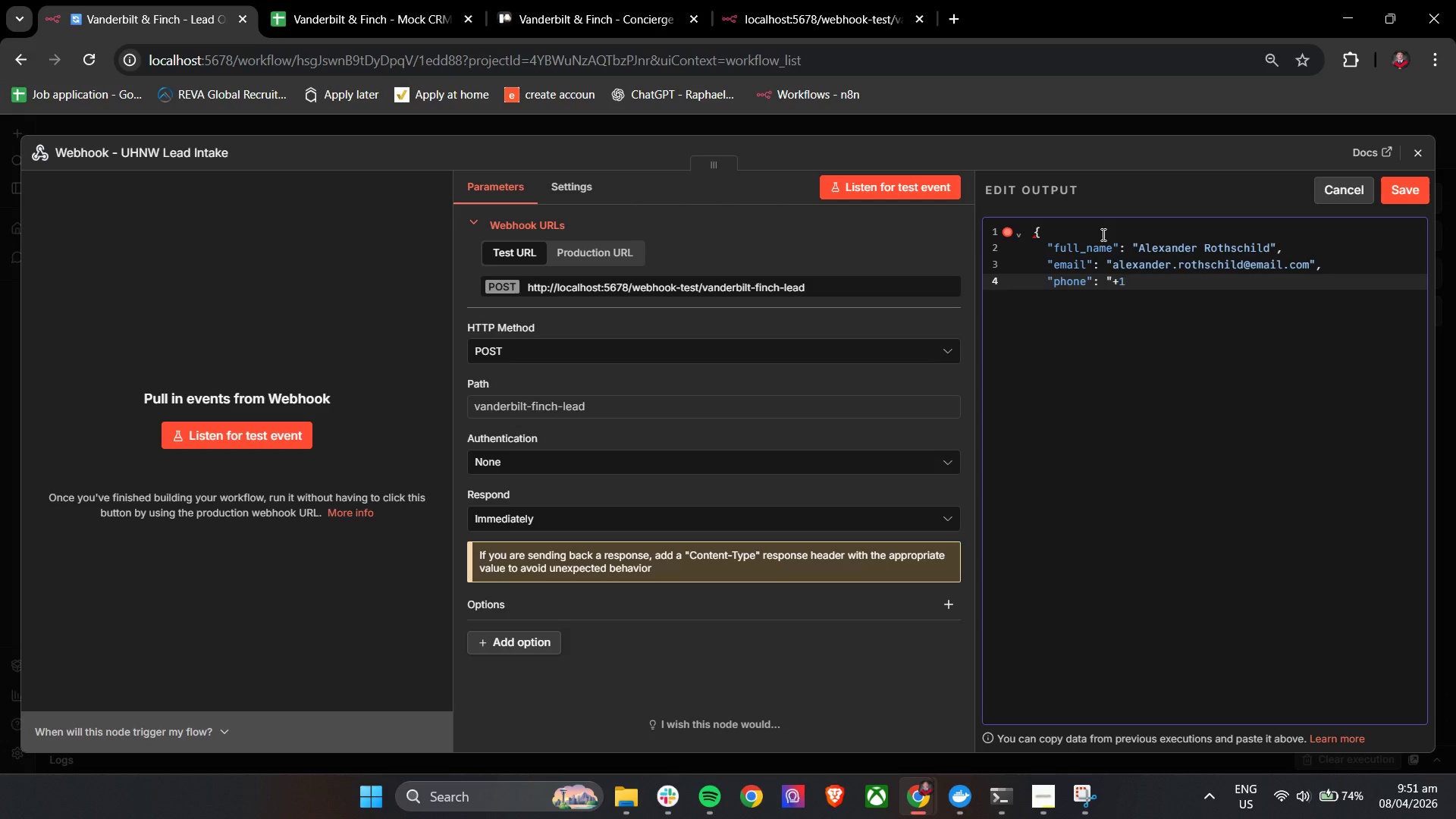 
type(41)
 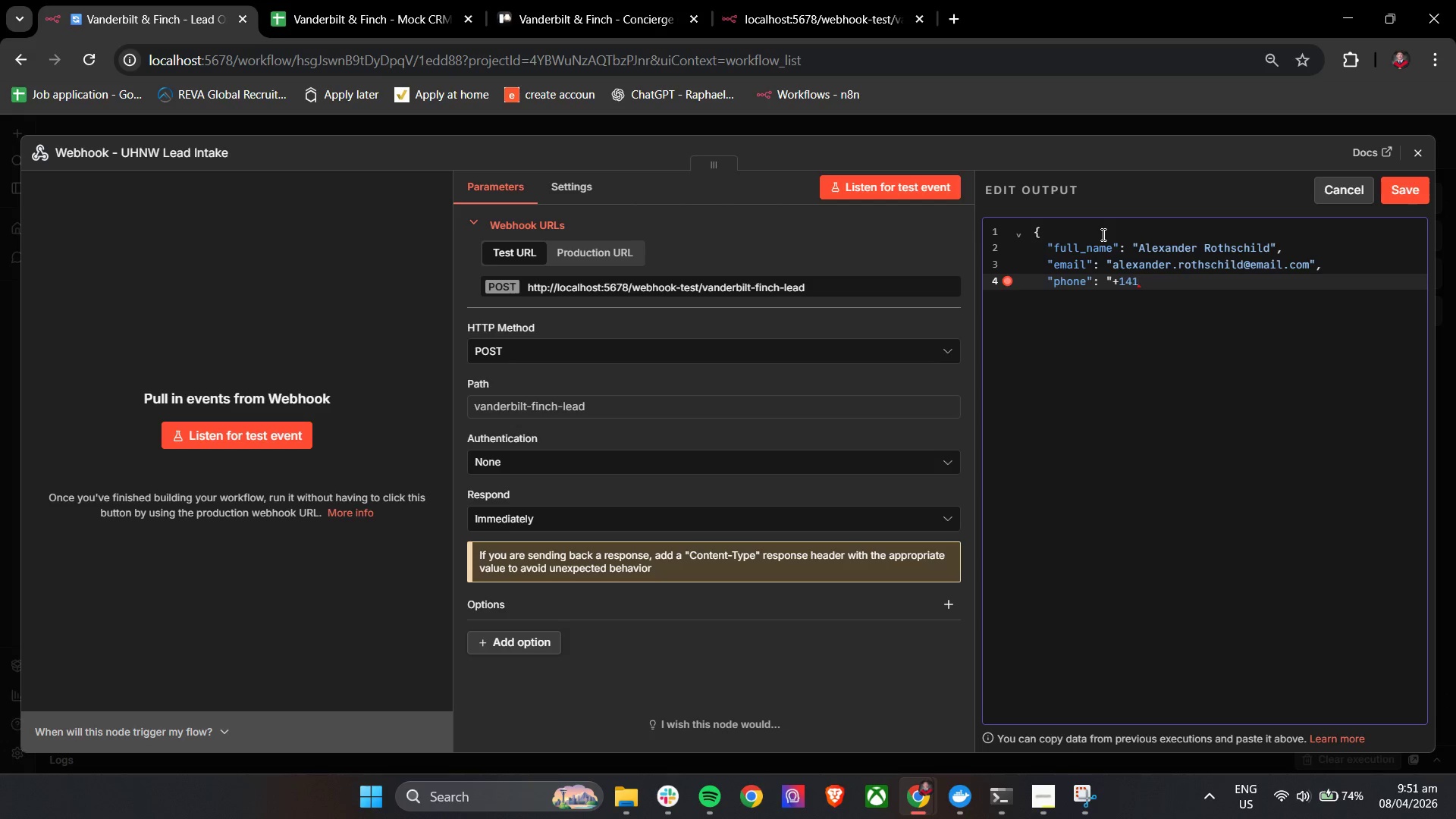 
wait(8.34)
 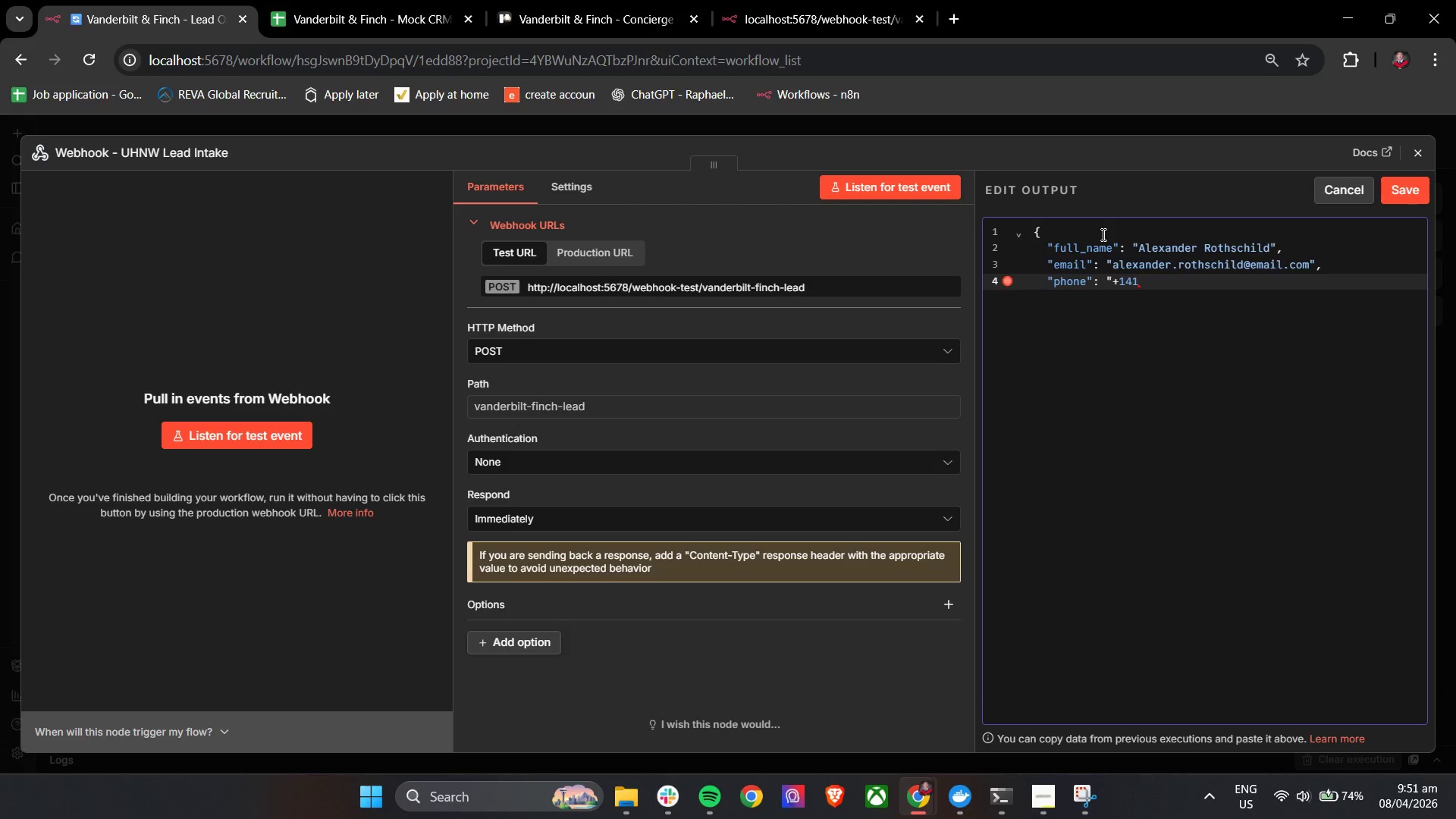 
type(5555)
 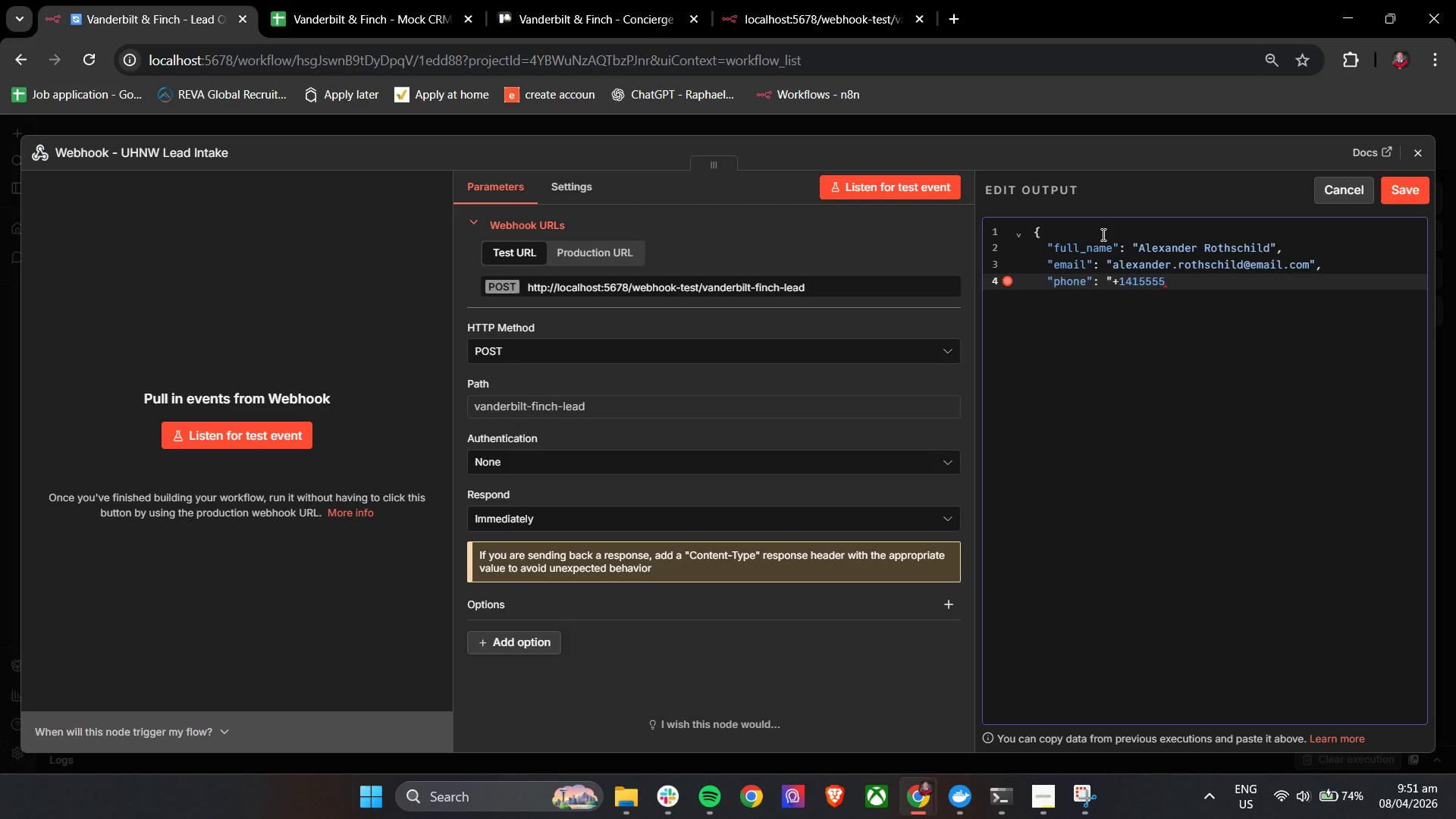 
type(0123",)
 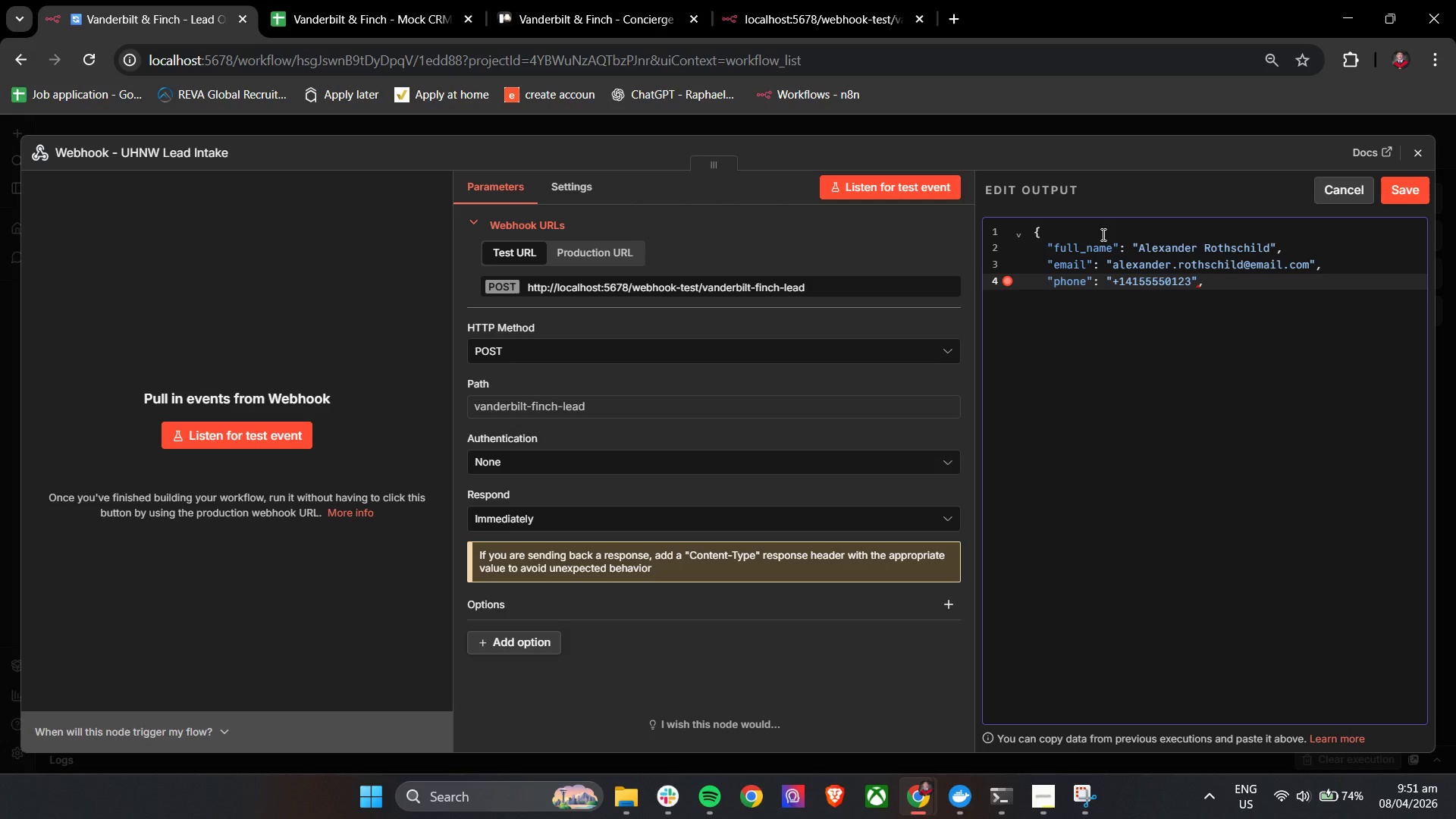 
wait(14.88)
 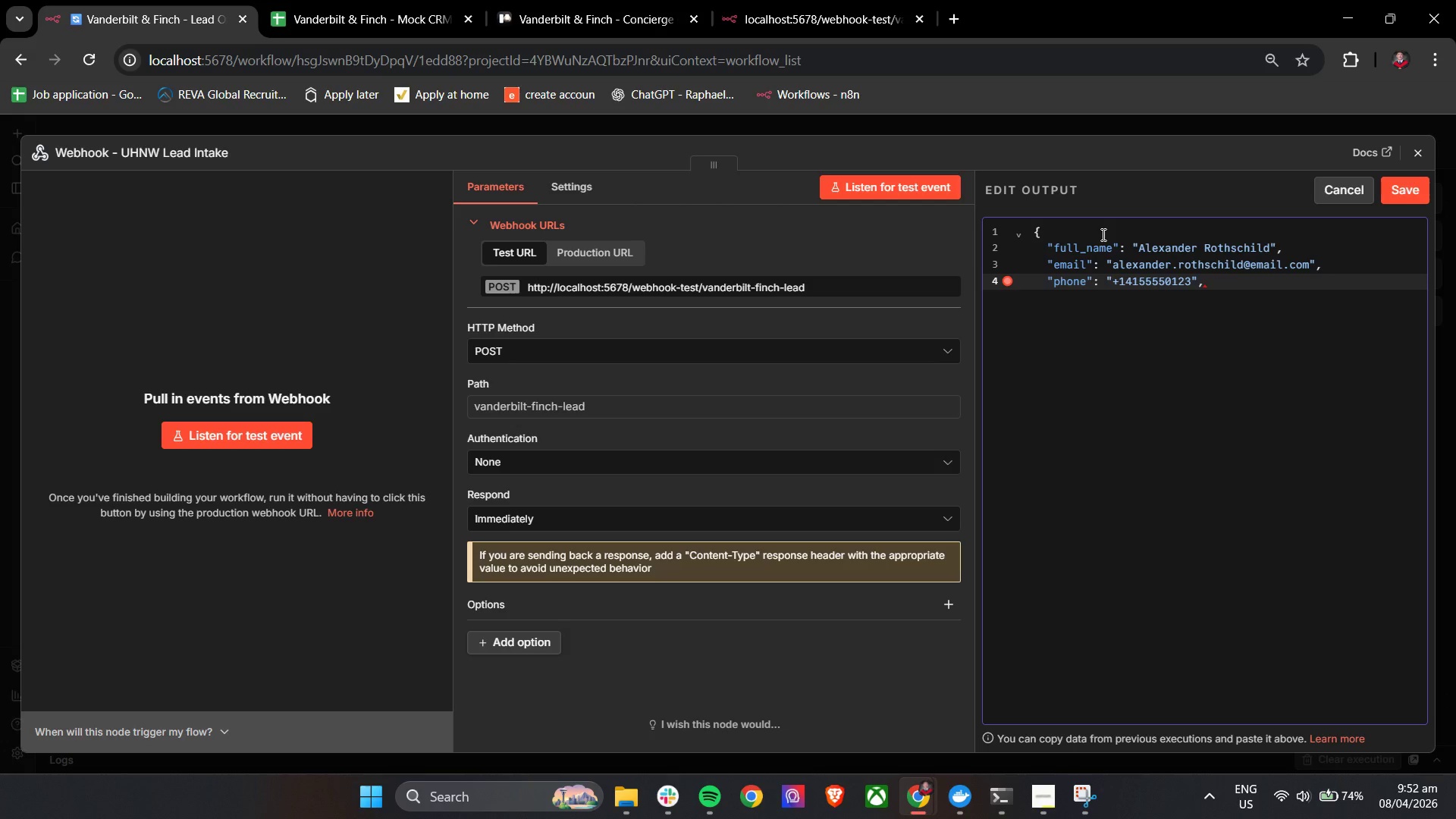 
key(Enter)
 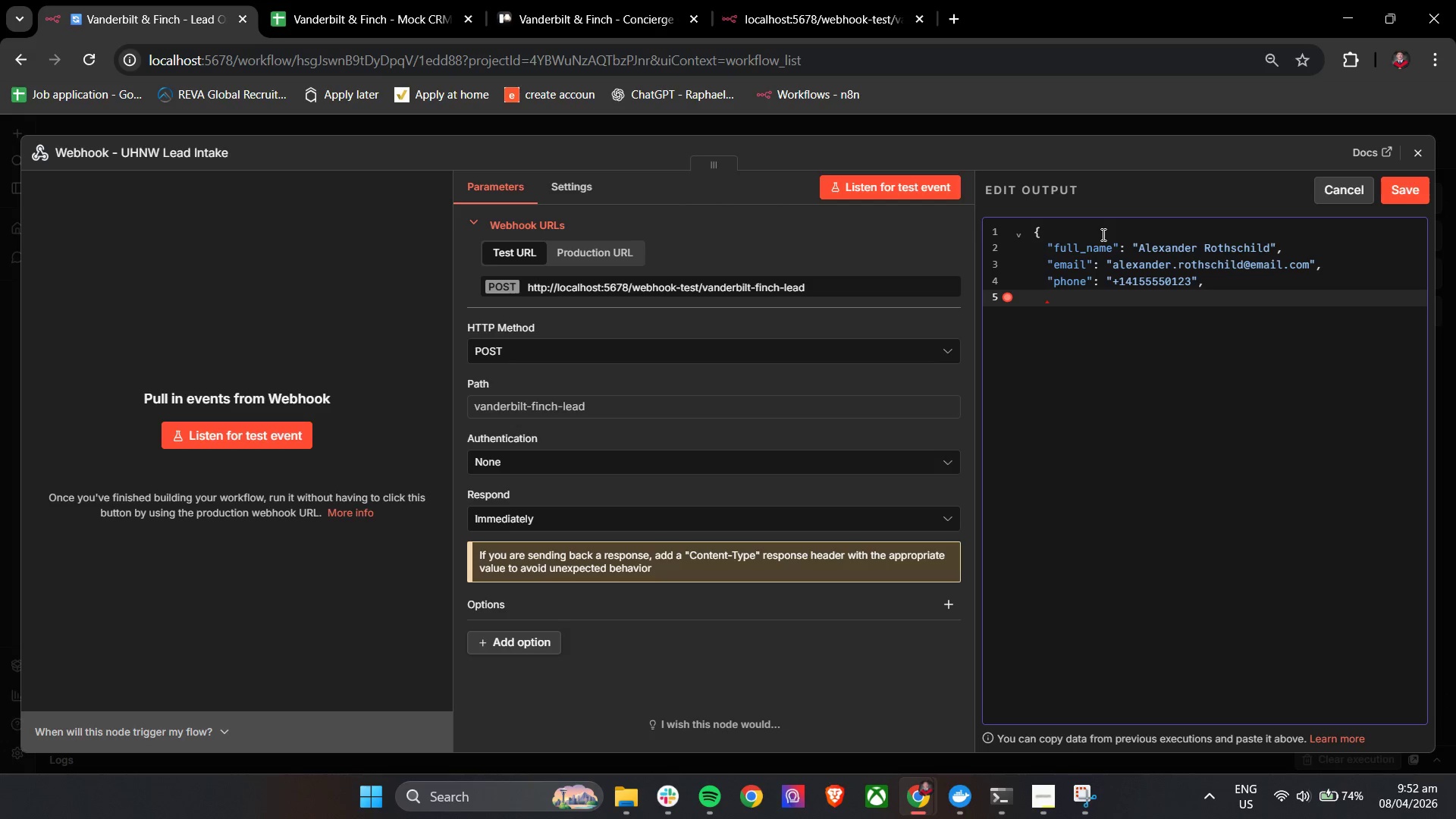 
key(Shift+Quote)
 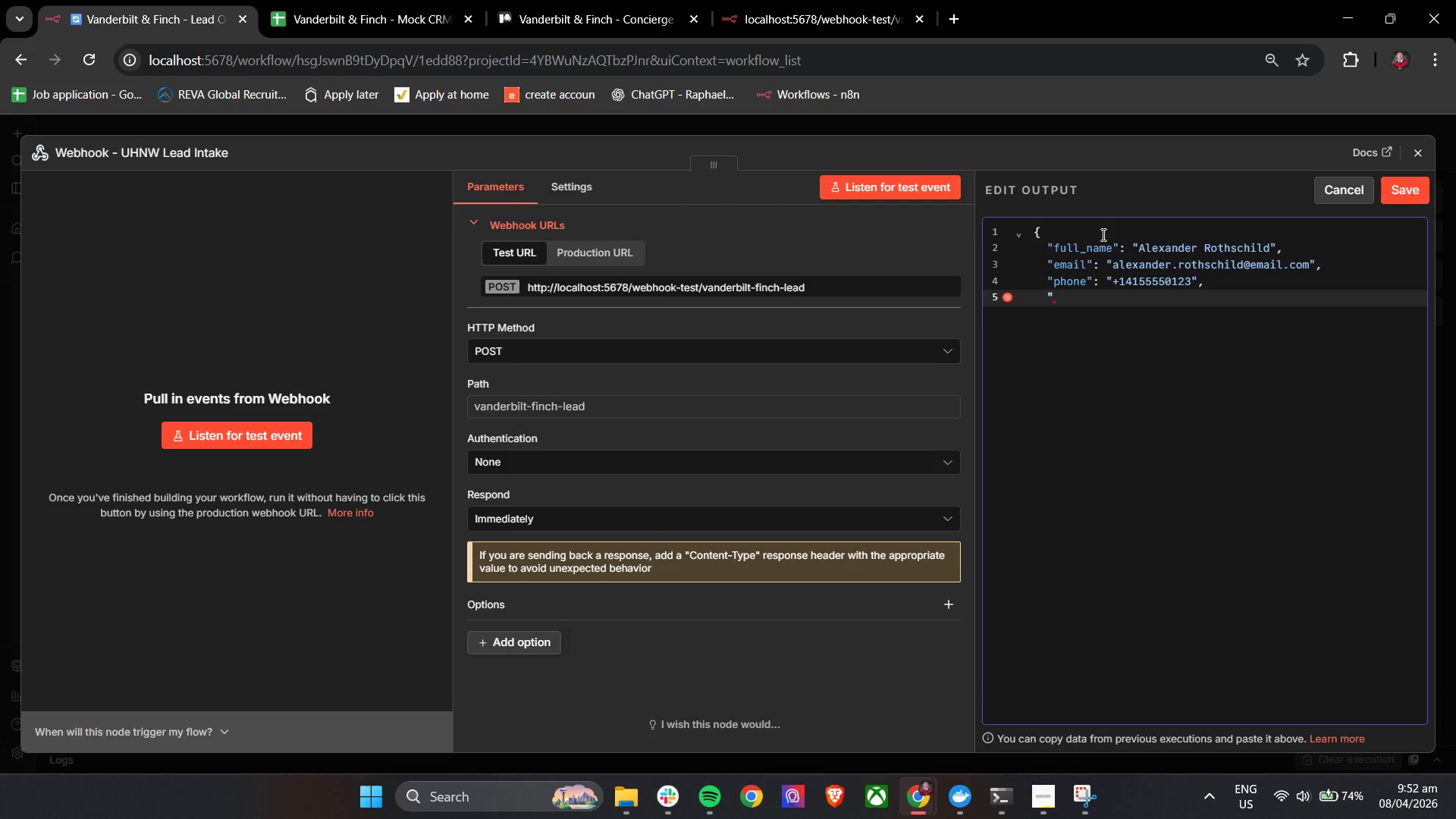 
type(zip": ")
 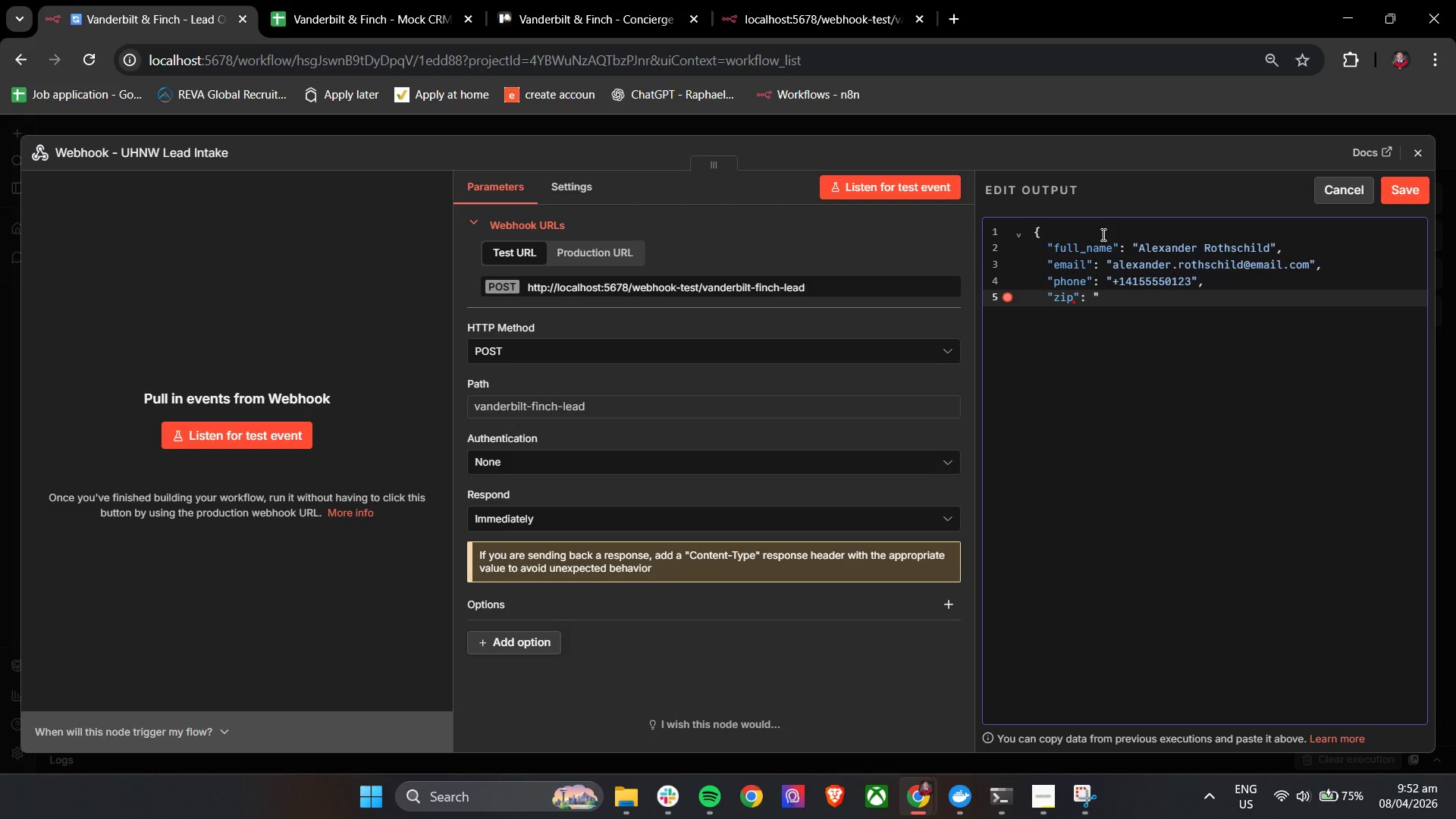 
type(901)
 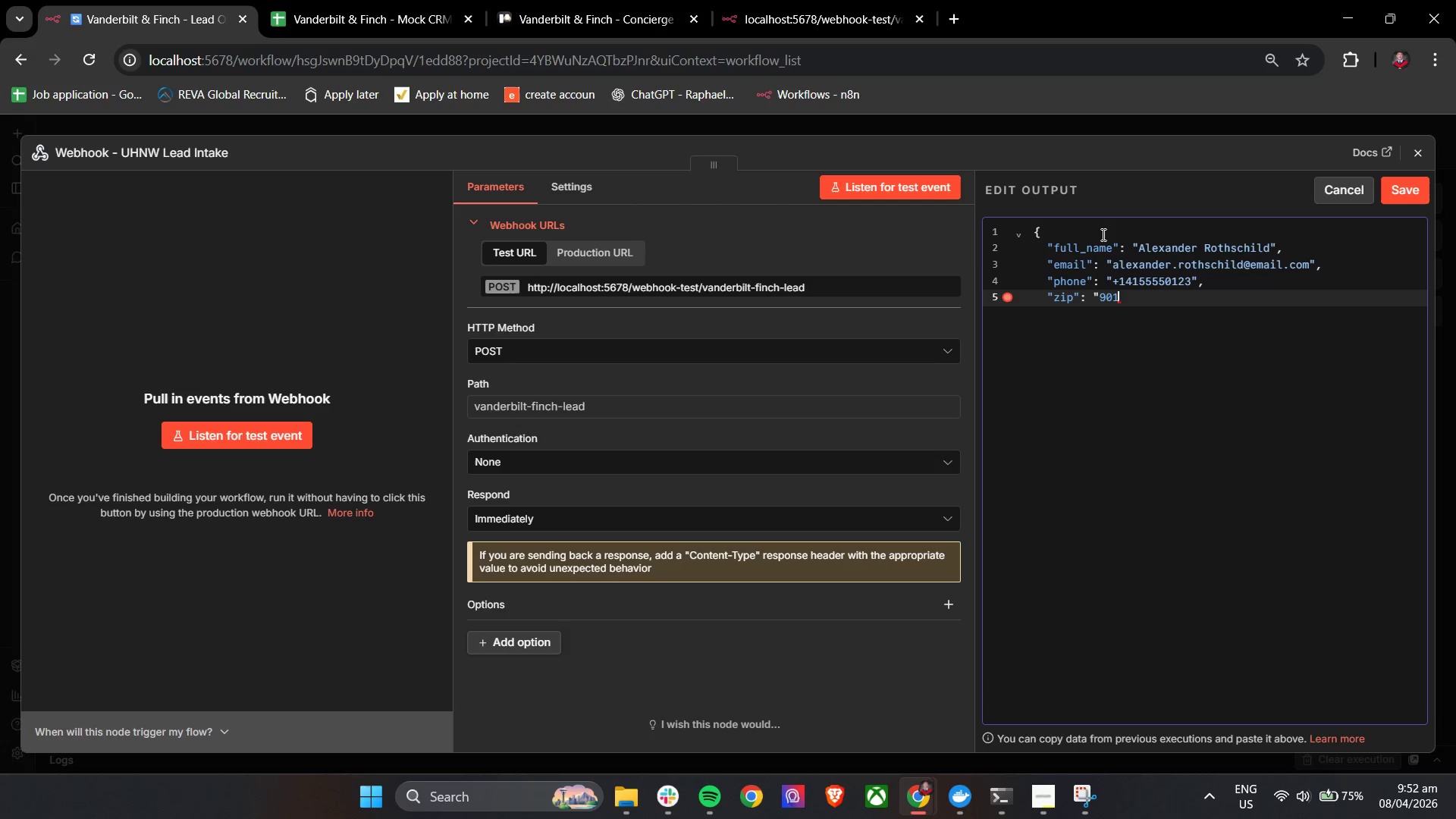 
key(Backspace)
type(210",)
 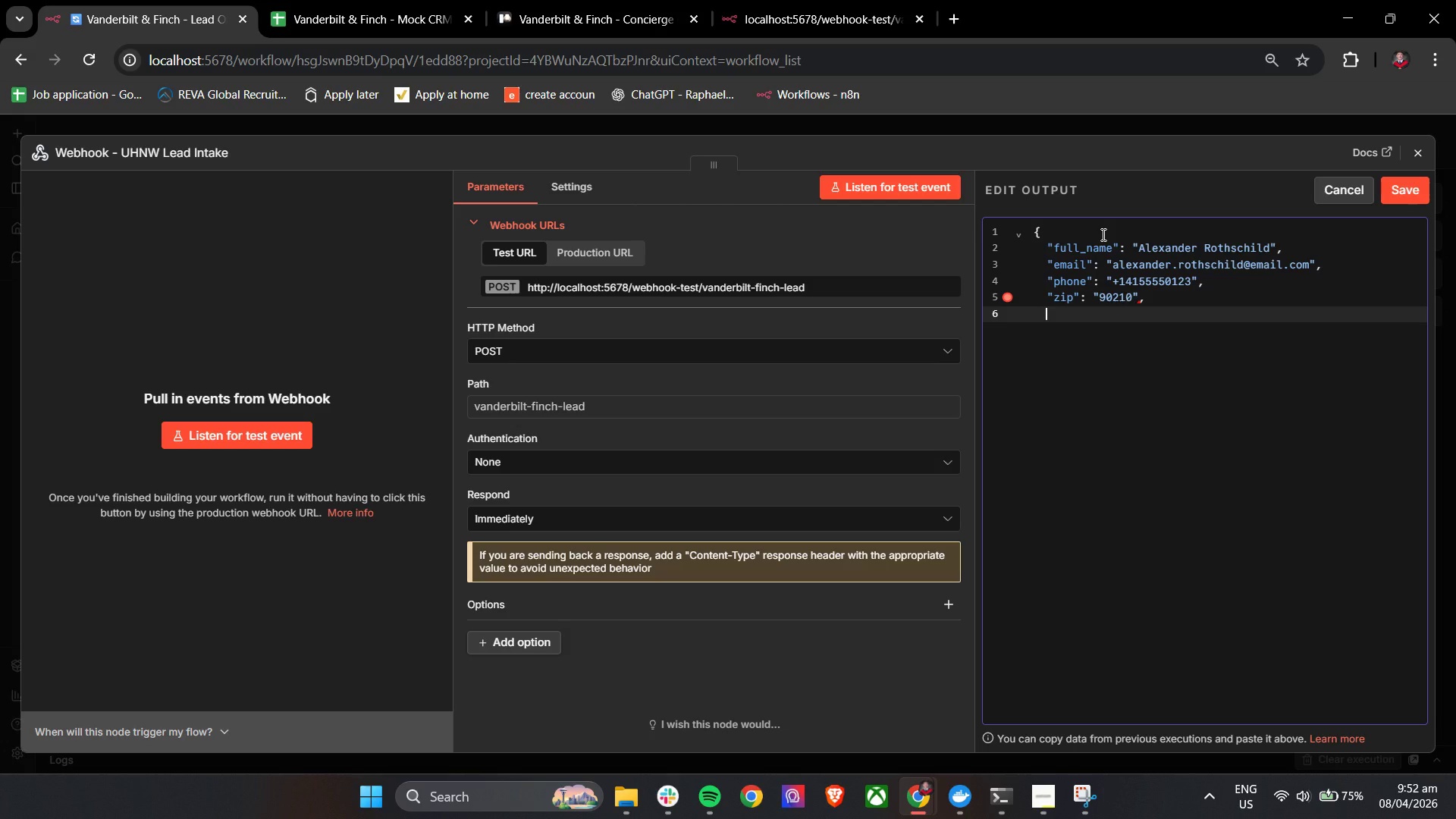 
 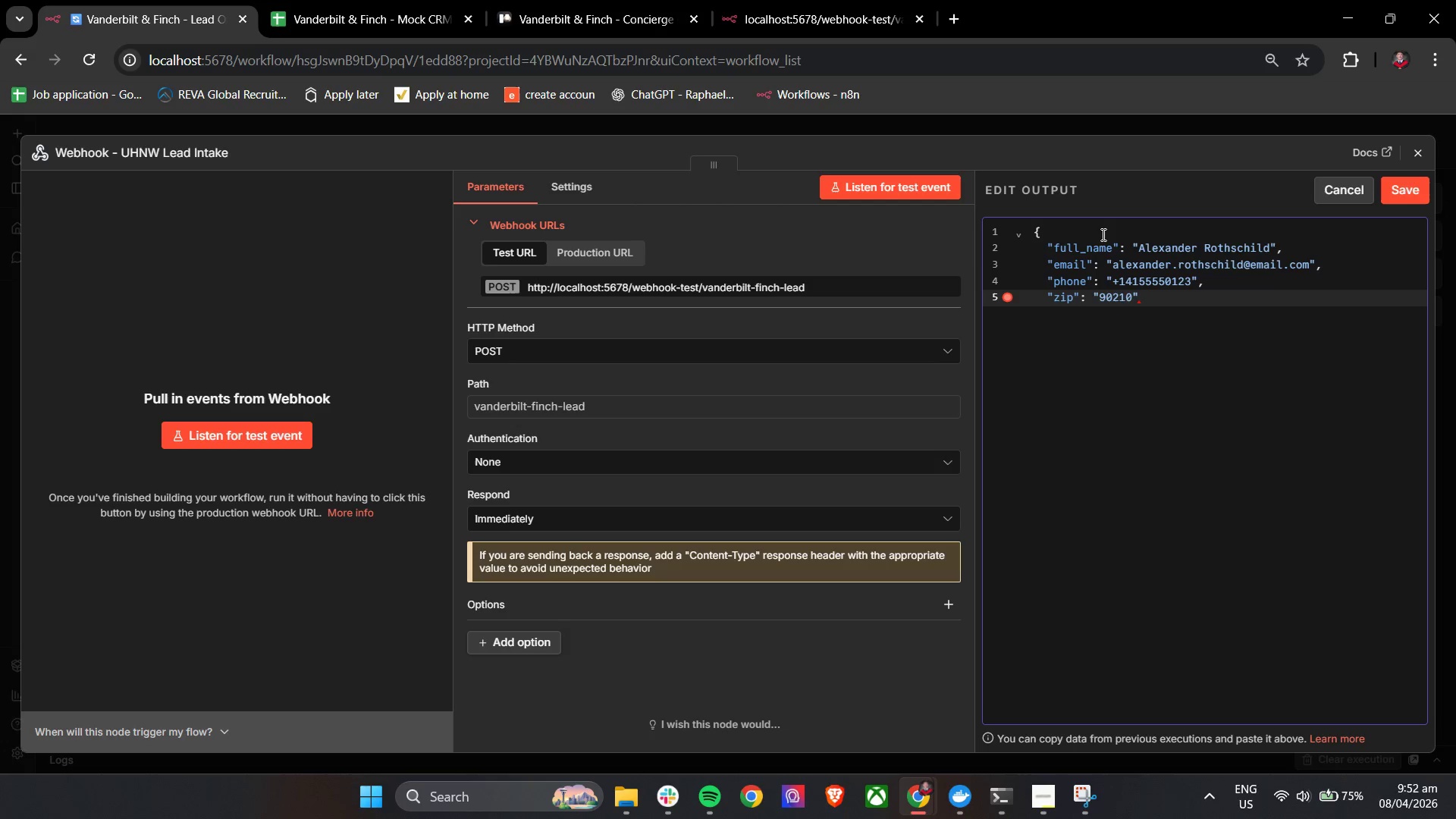 
key(Enter)
 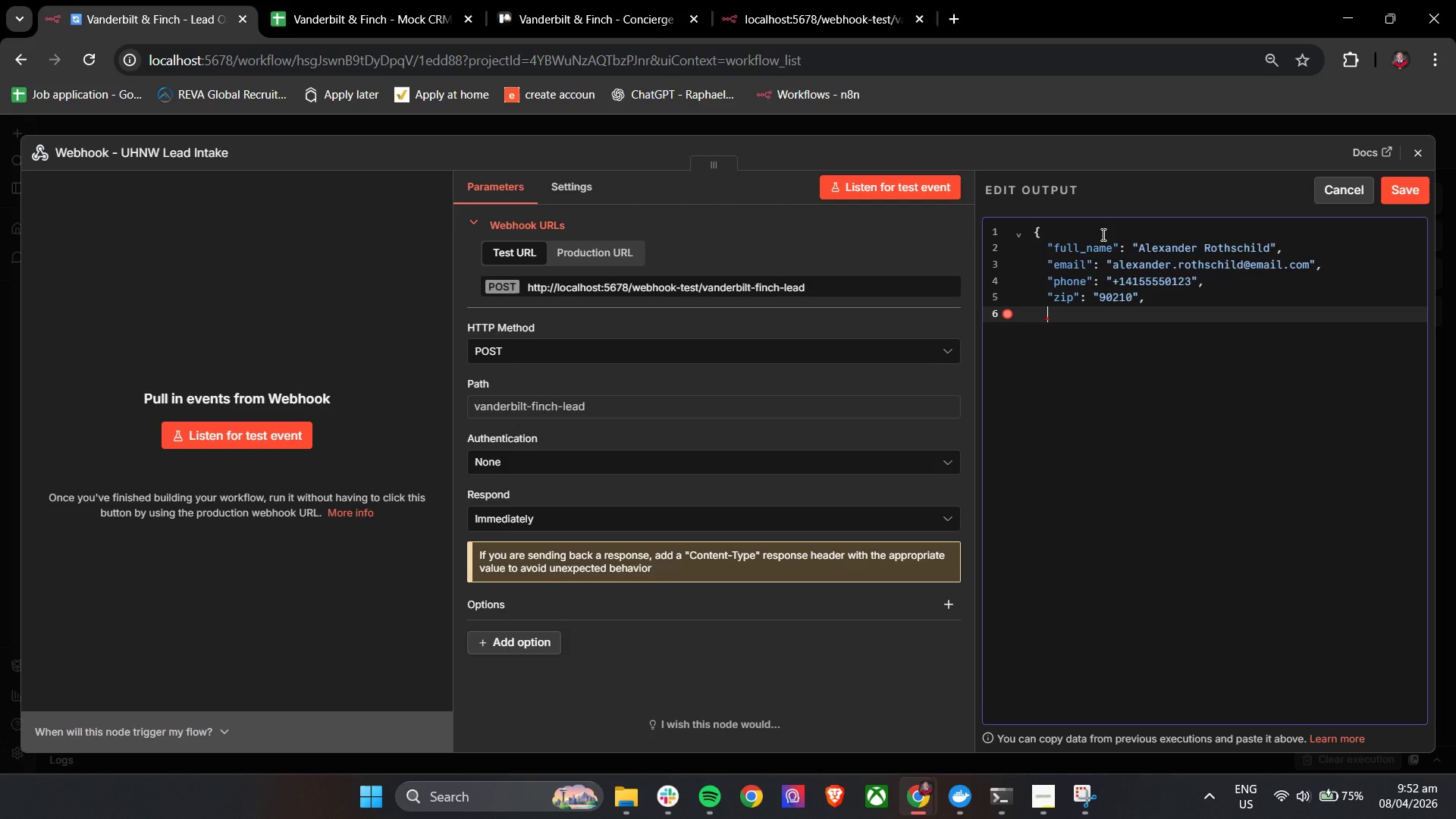 
hold_key(key=ShiftLeft, duration=0.66)
 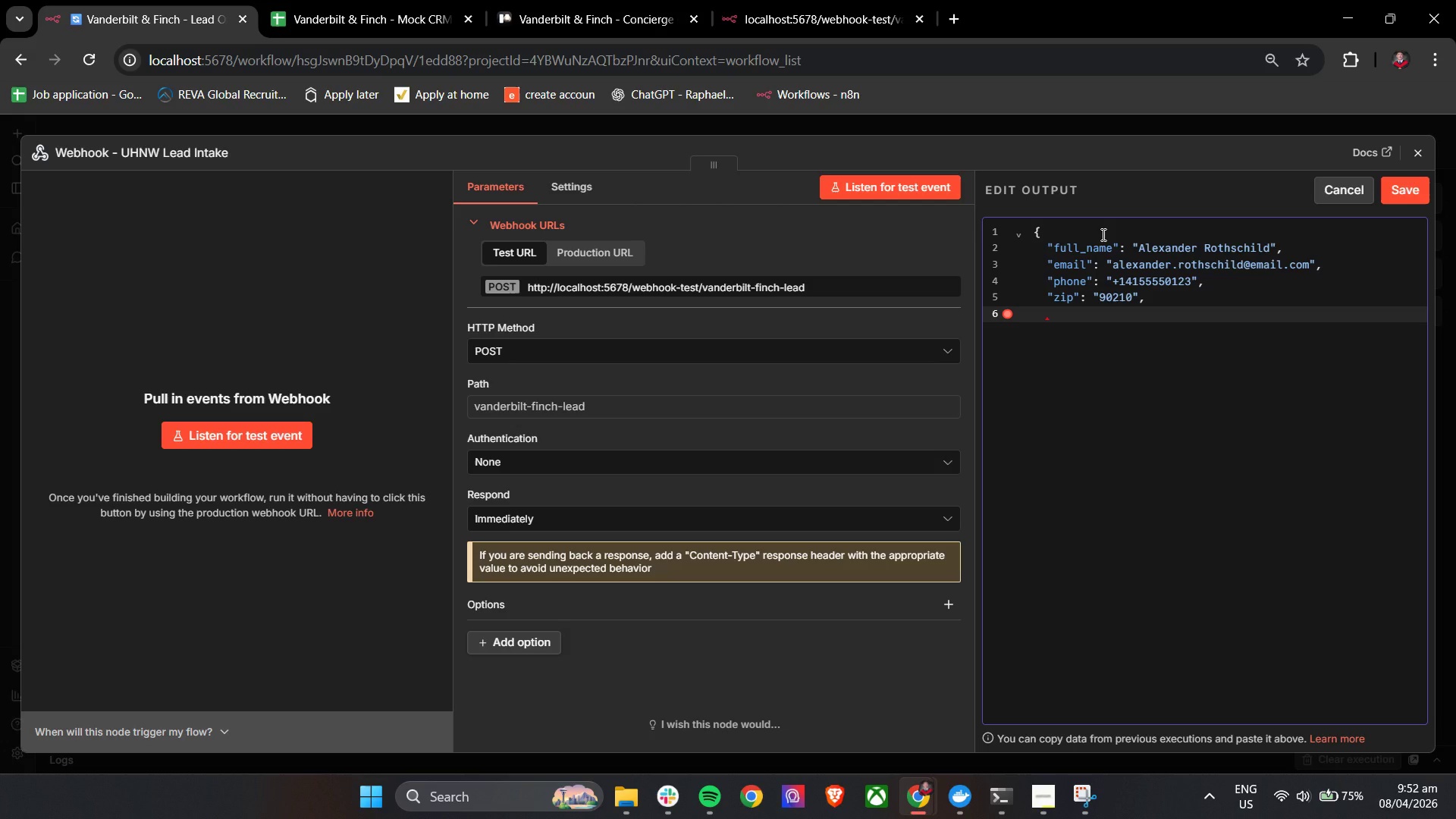 
type("property_value": ")
 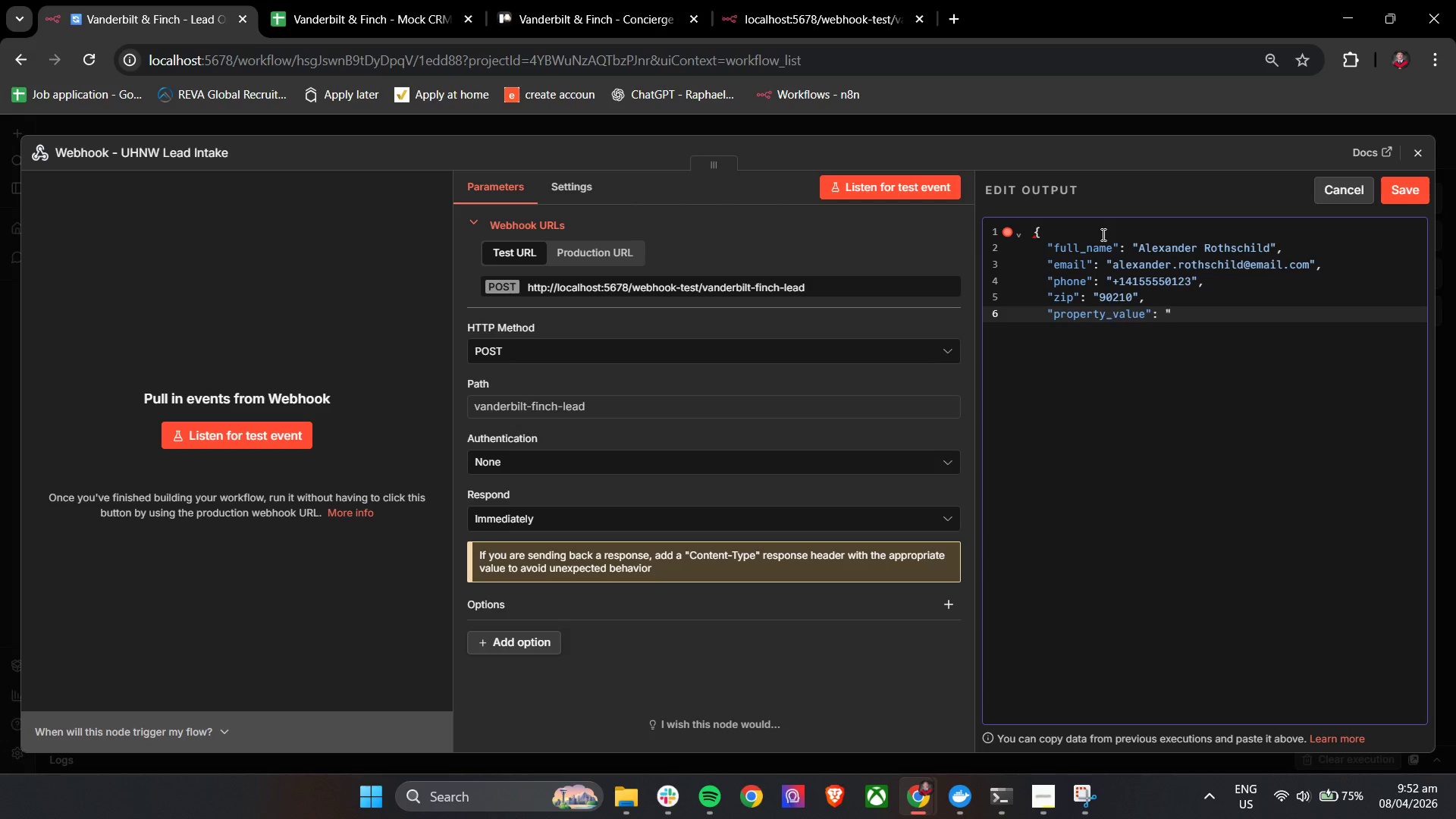 
type(15)
 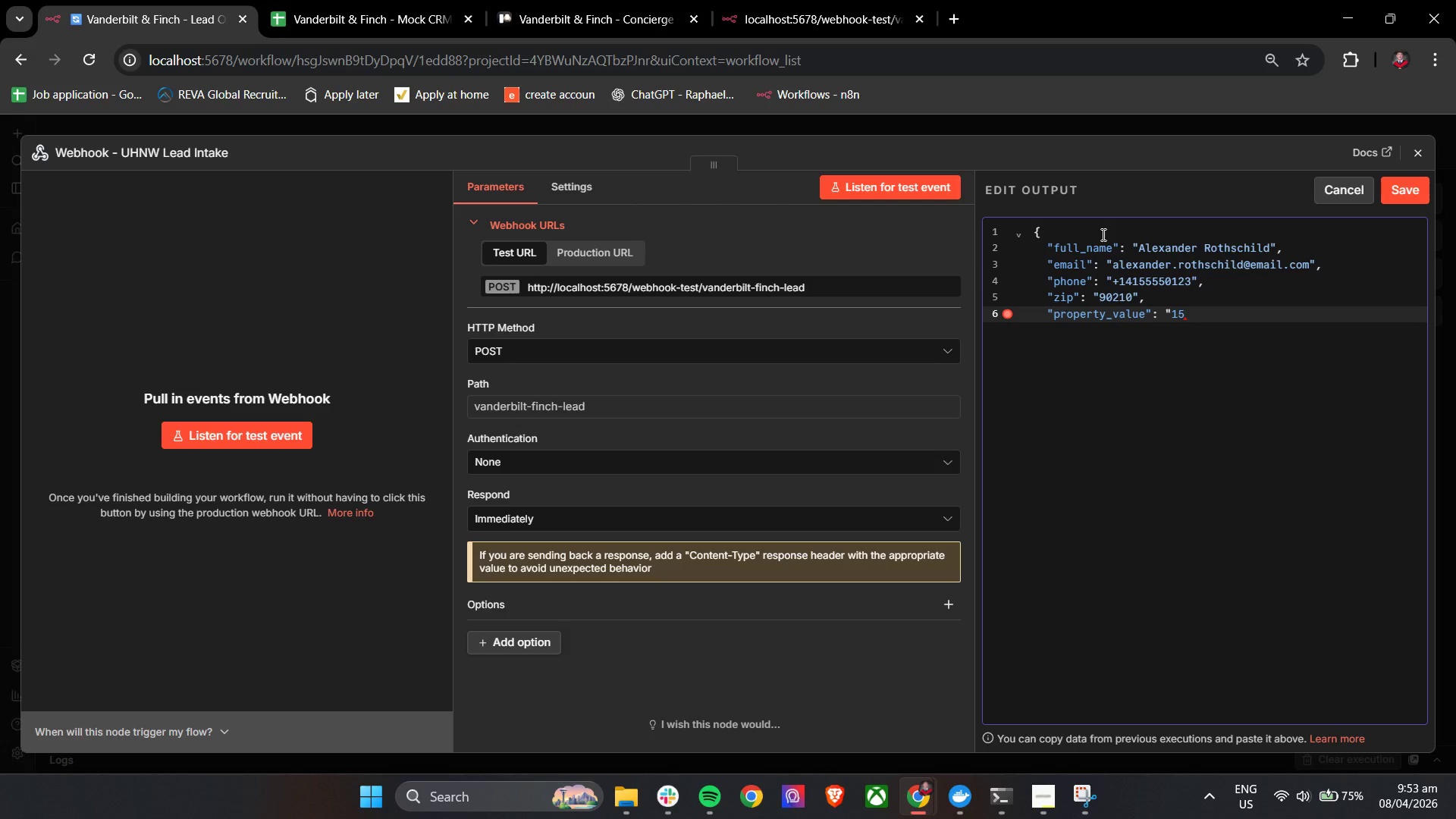 
wait(17.28)
 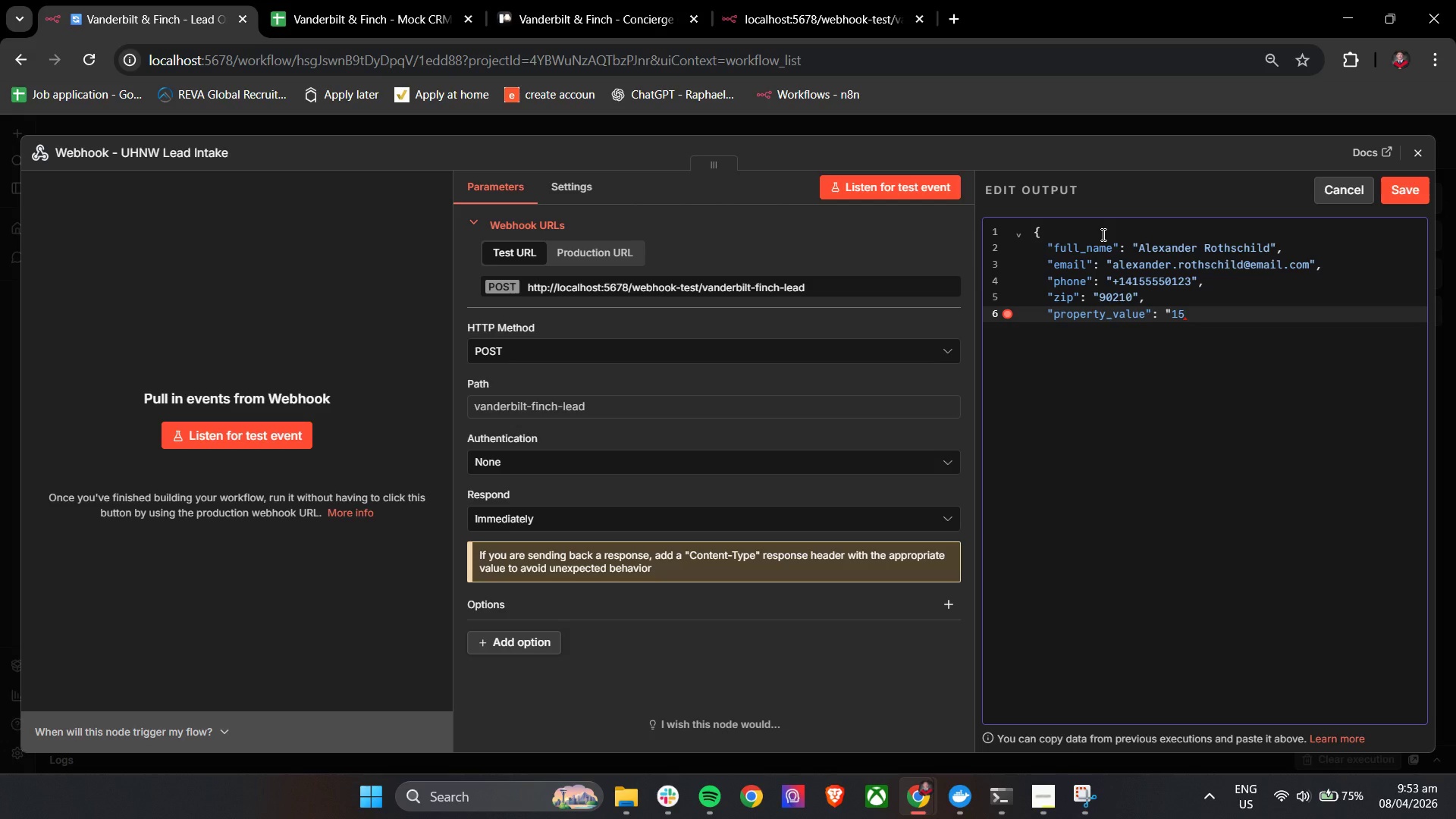 
type(000000")
 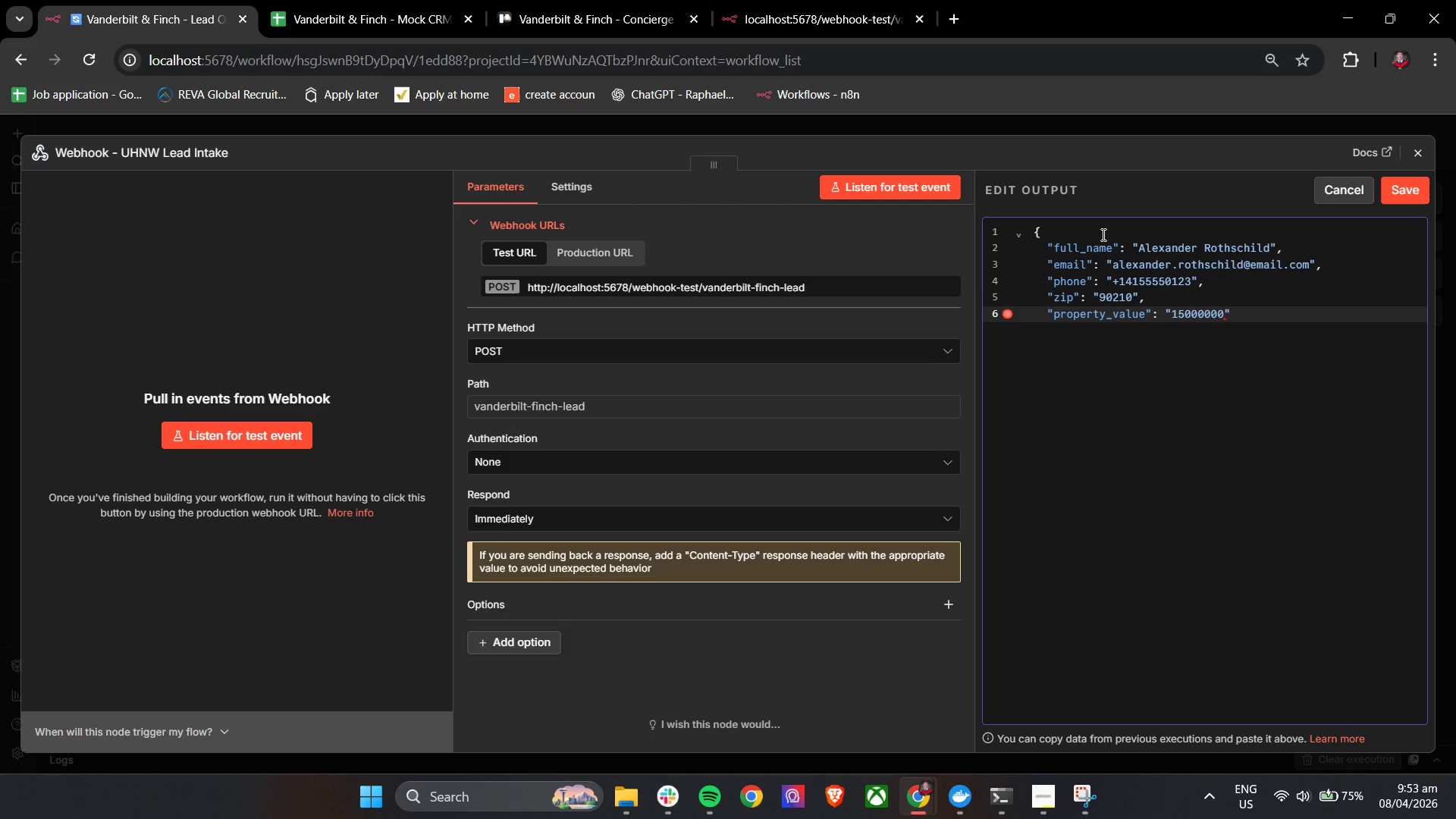 
key(Enter)
 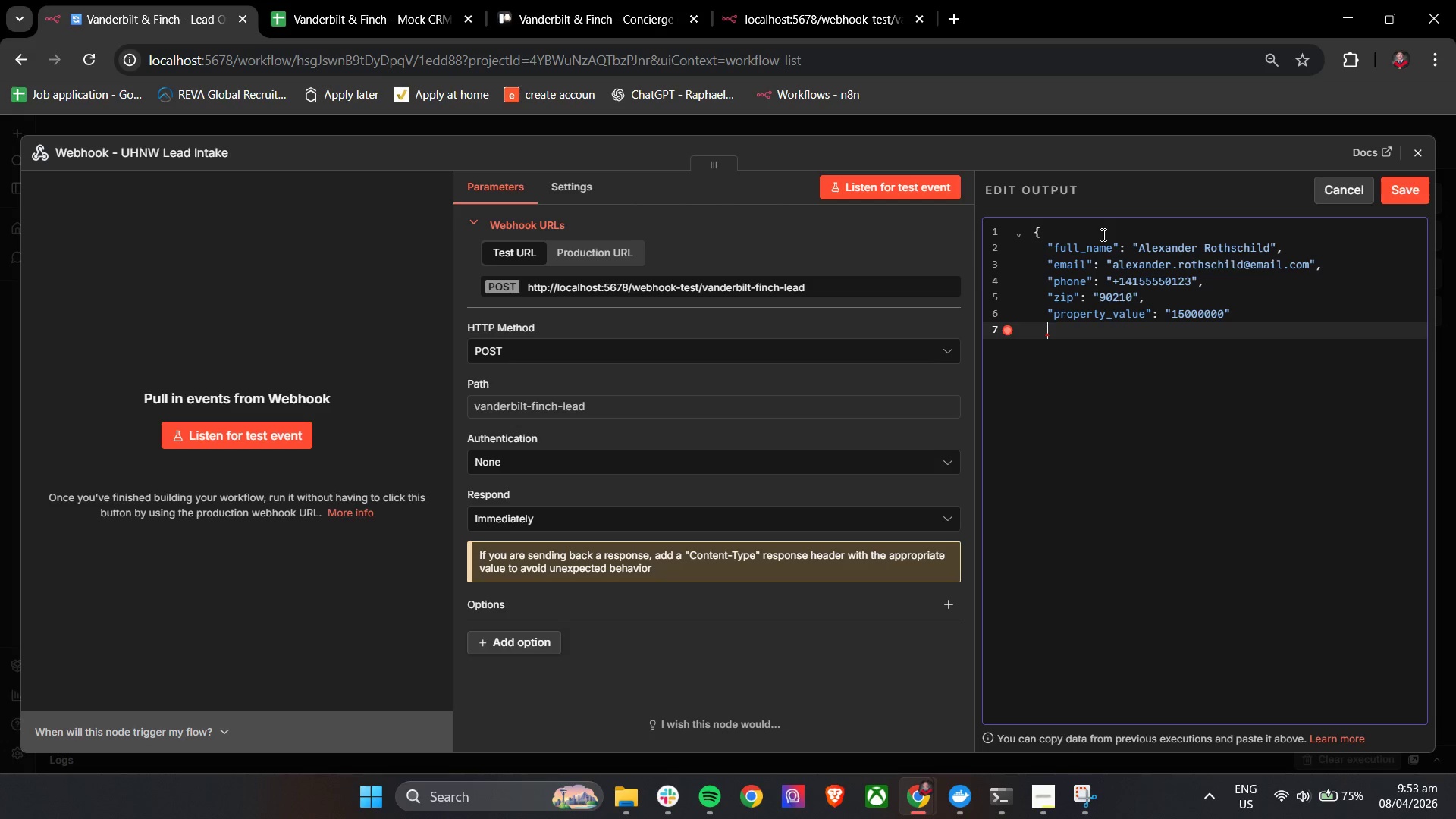 
key(Backspace)
 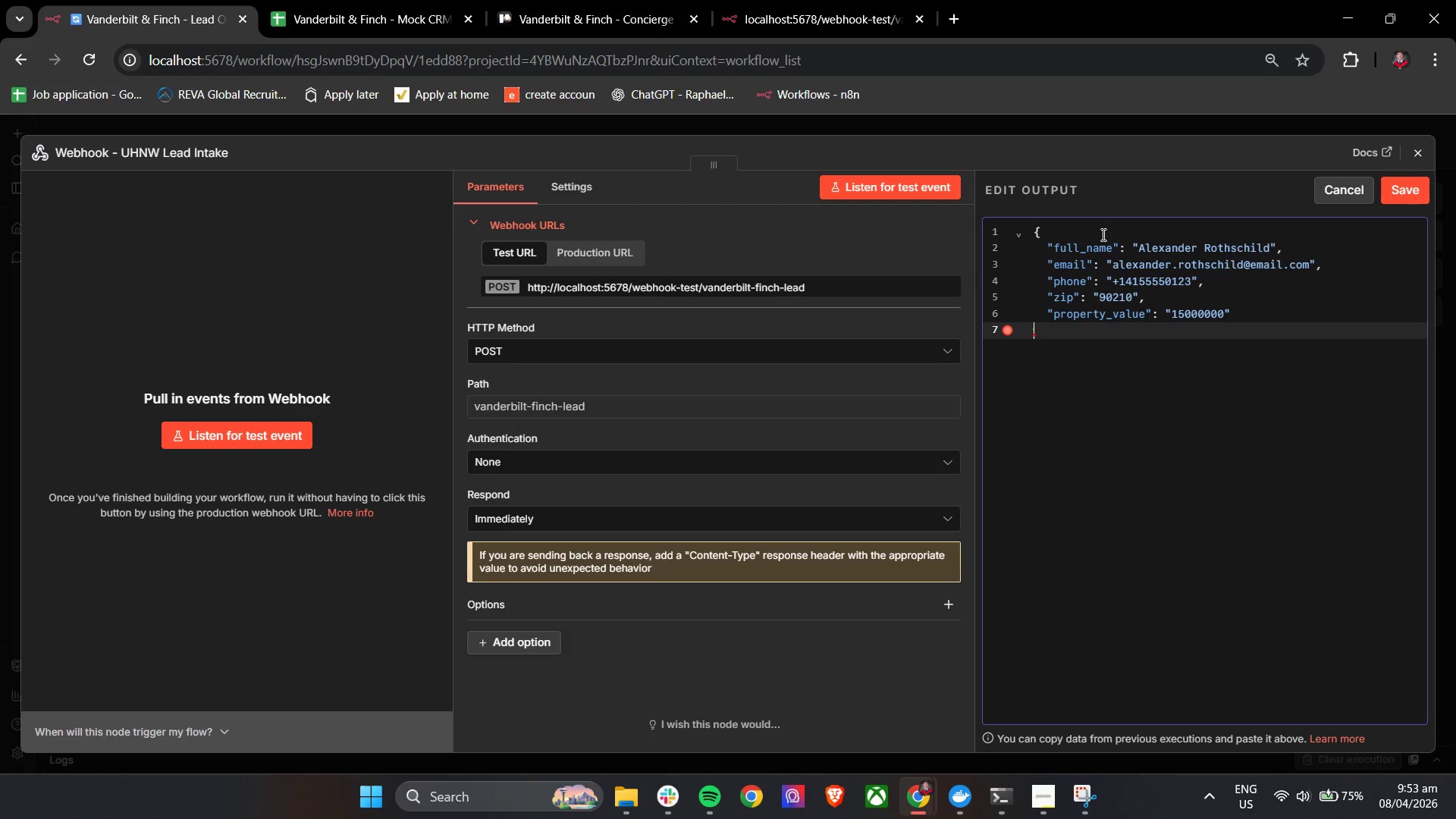 
key(Shift+ShiftLeft)
 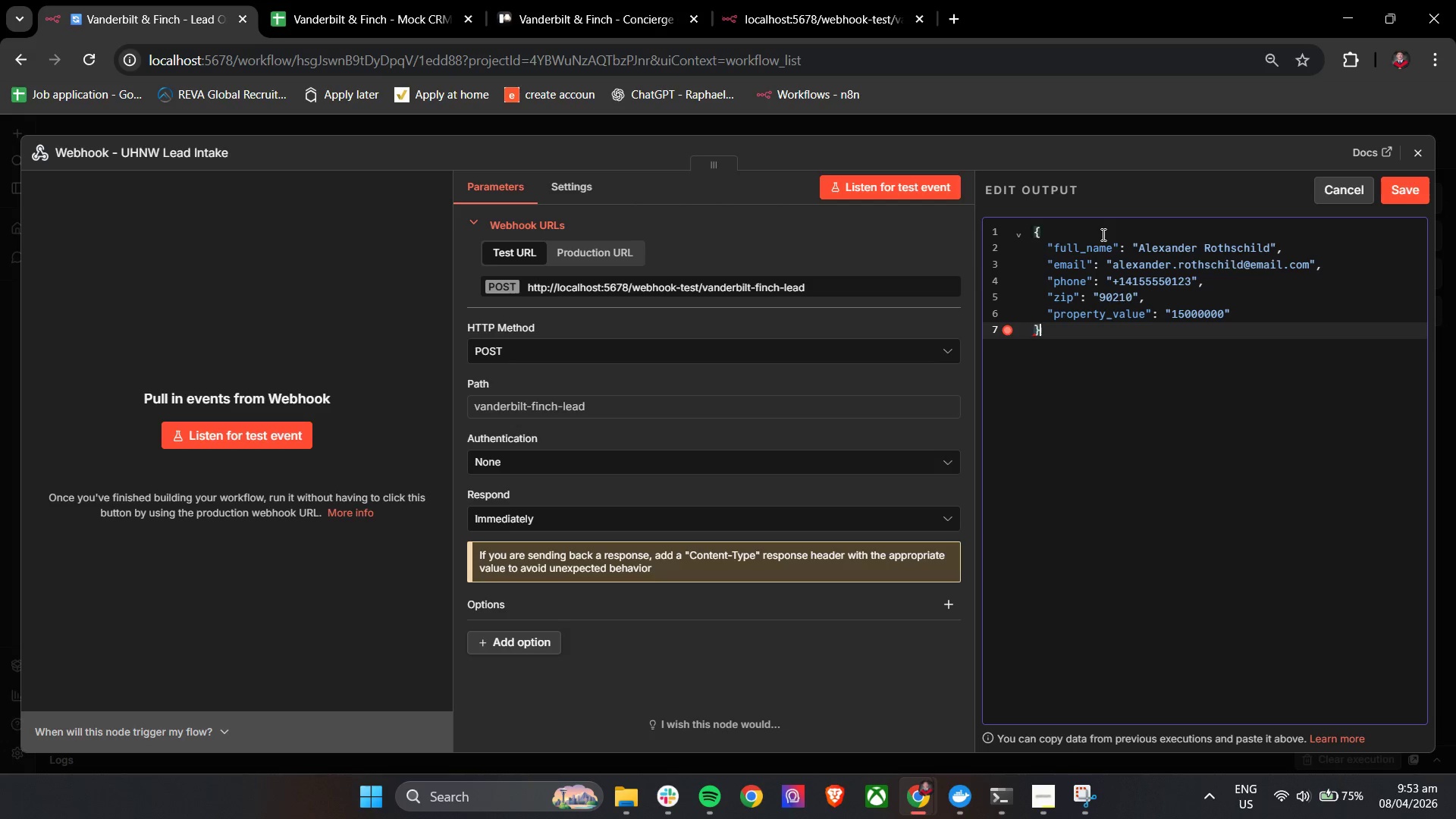 
key(Shift+BracketRight)
 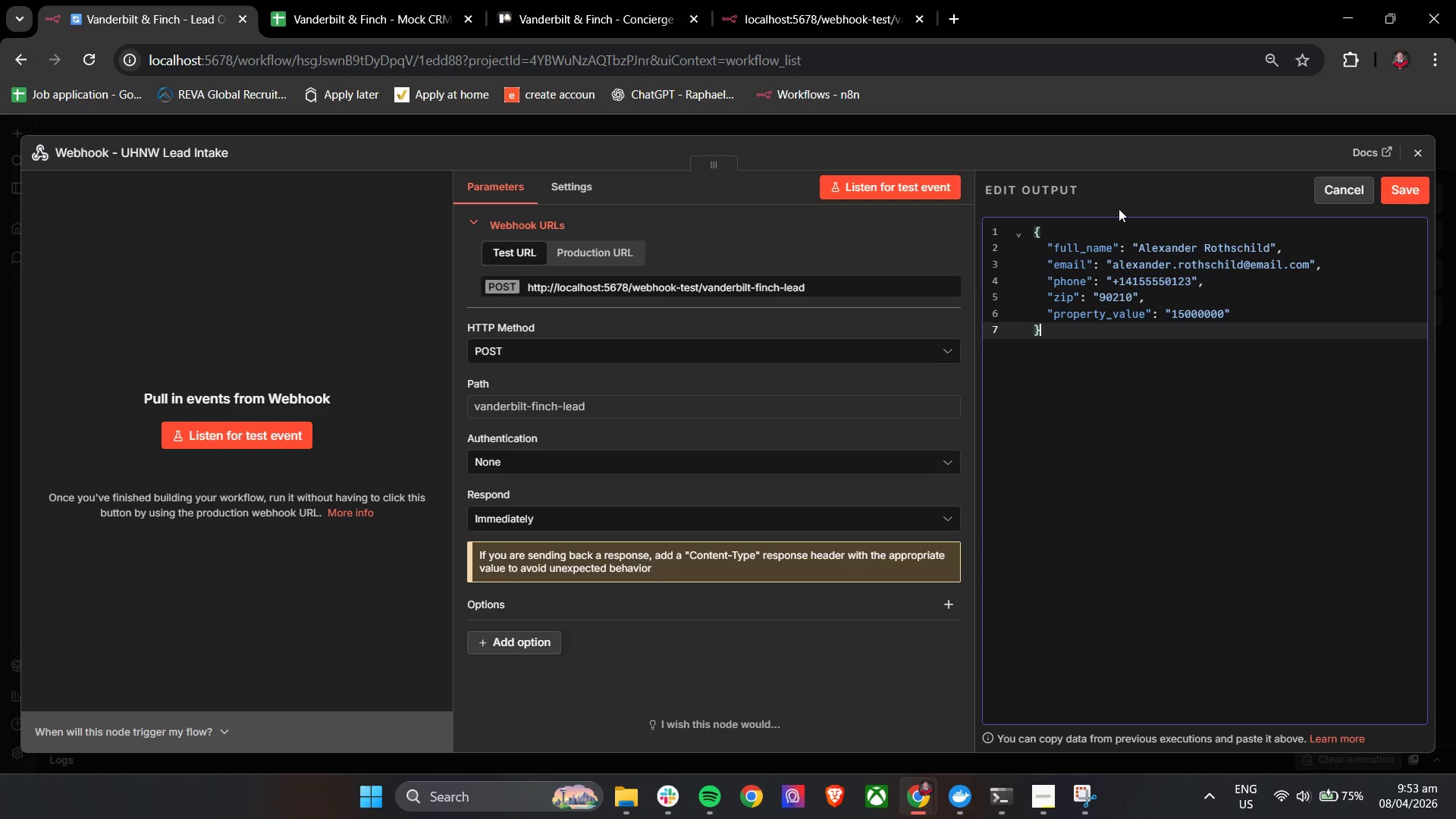 
left_click([1126, 192])
 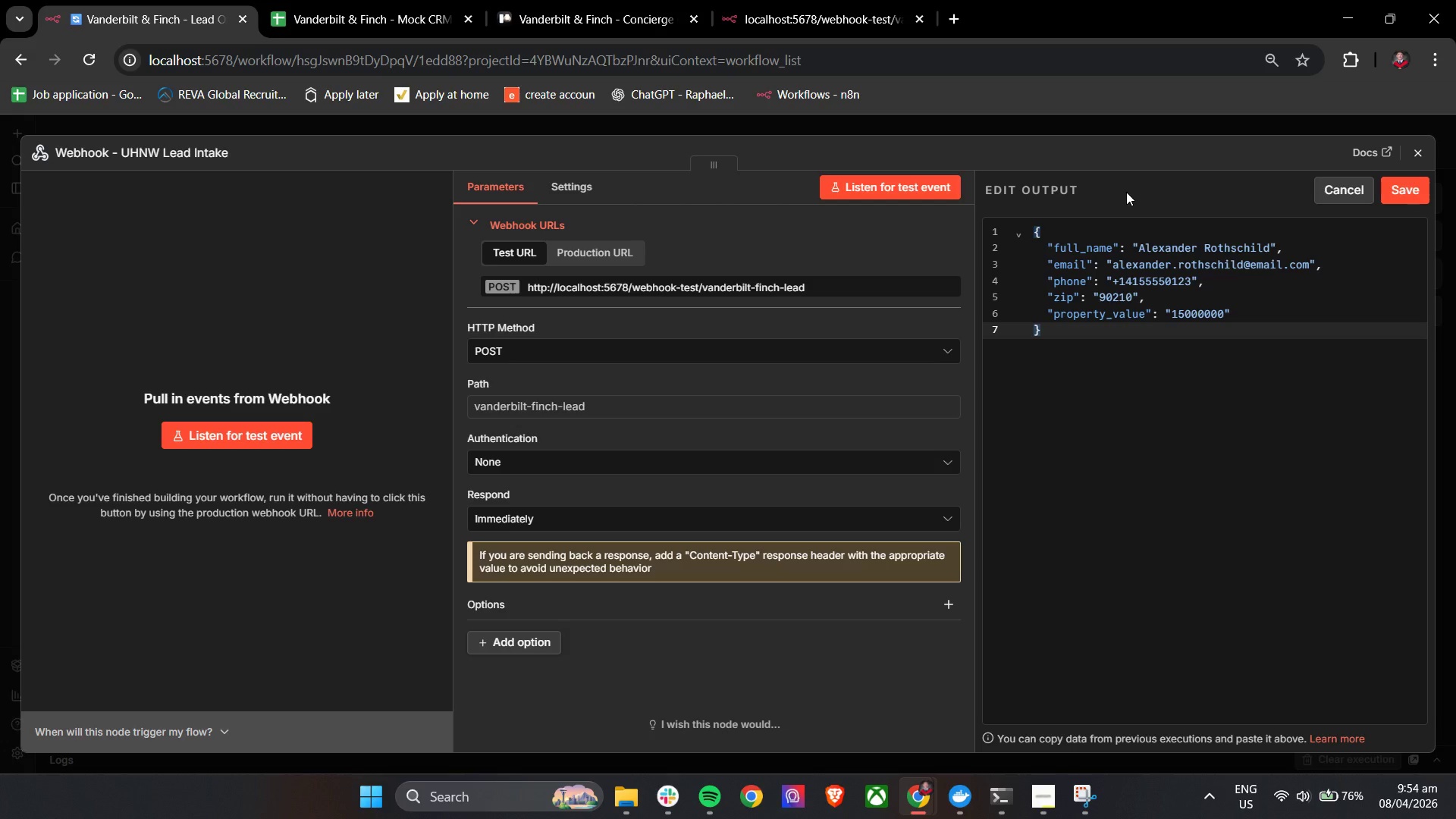 
wait(77.3)
 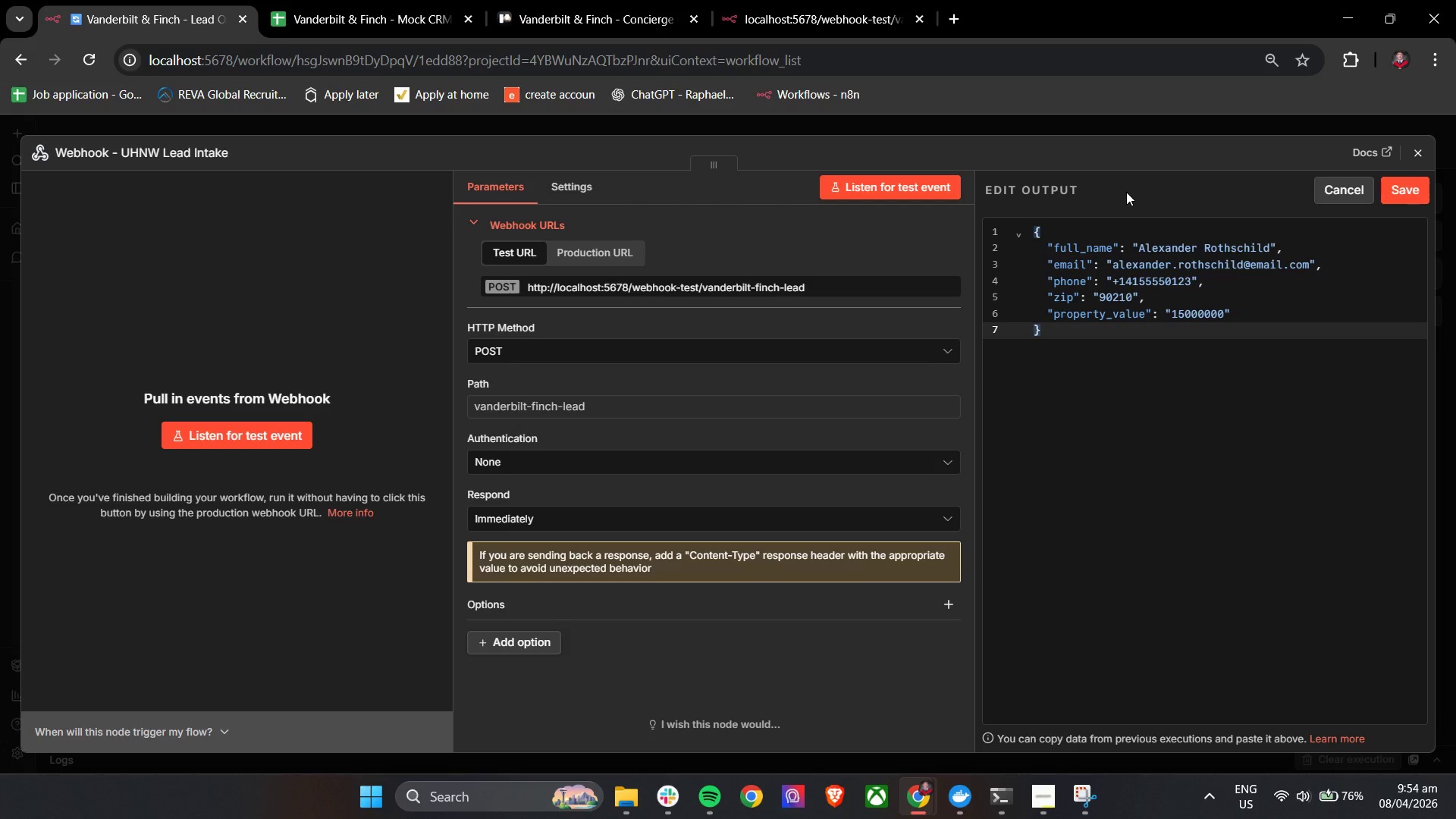 
left_click([1199, 318])
 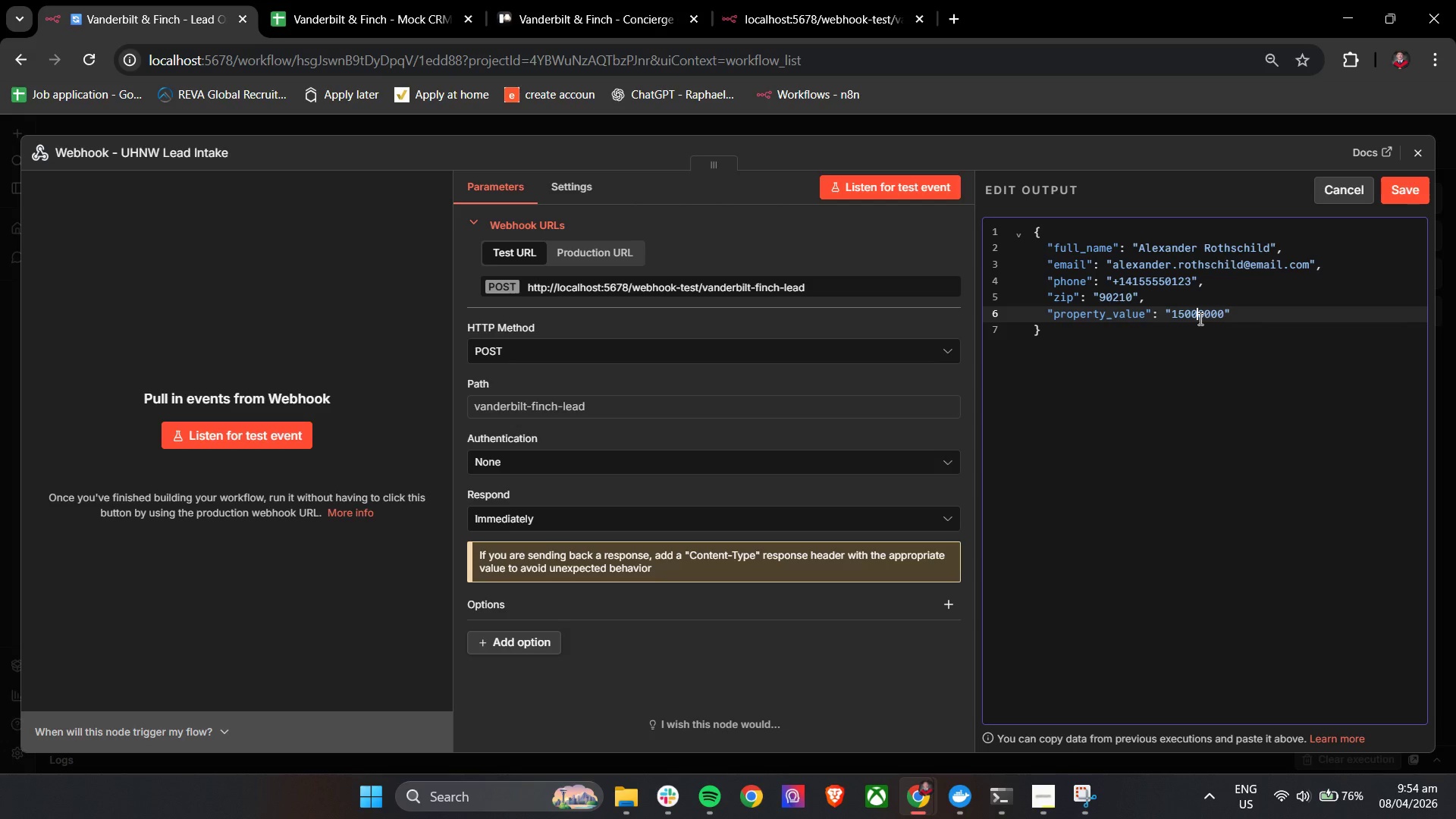 
left_click([1172, 306])
 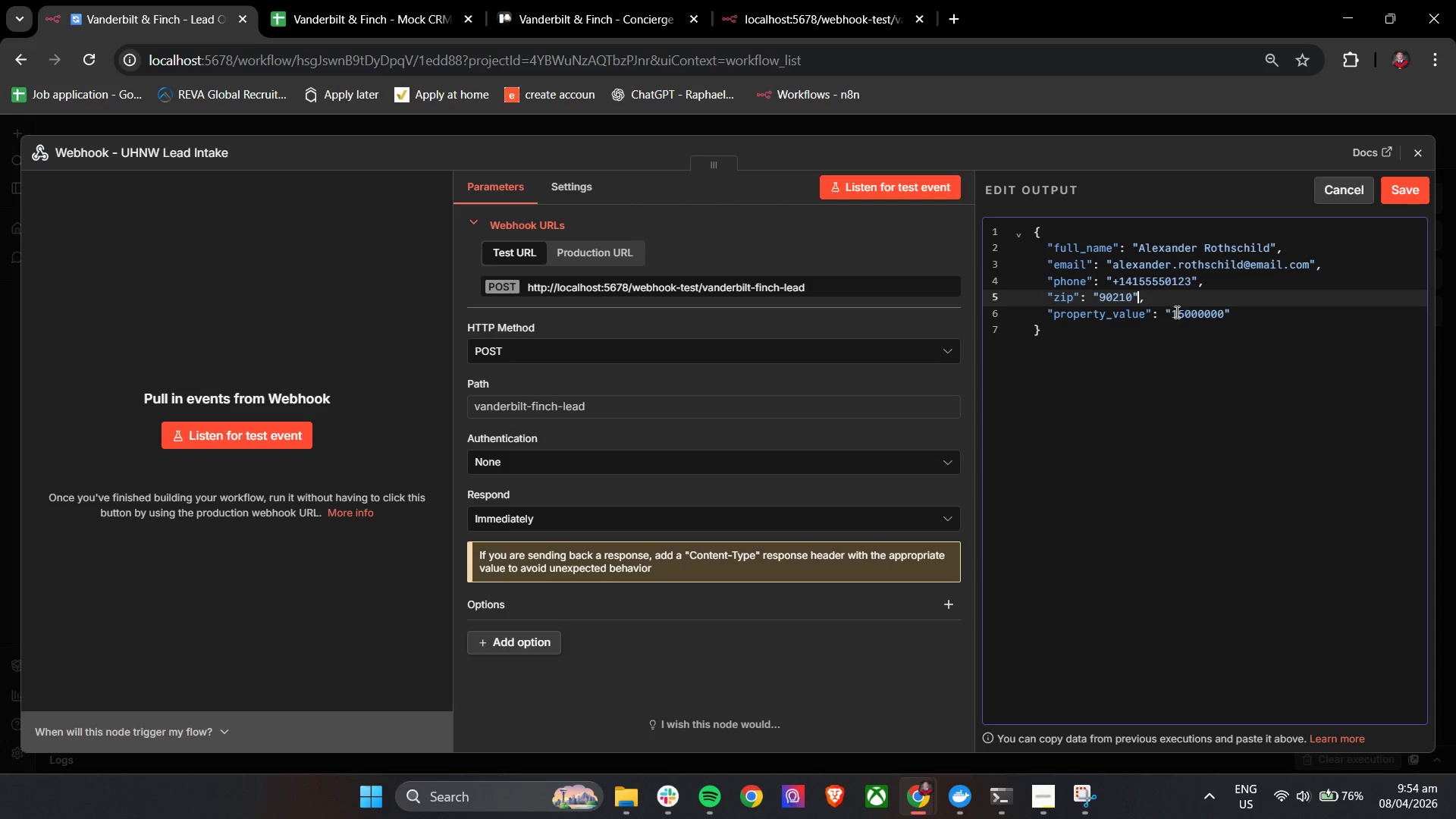 
left_click([1175, 312])
 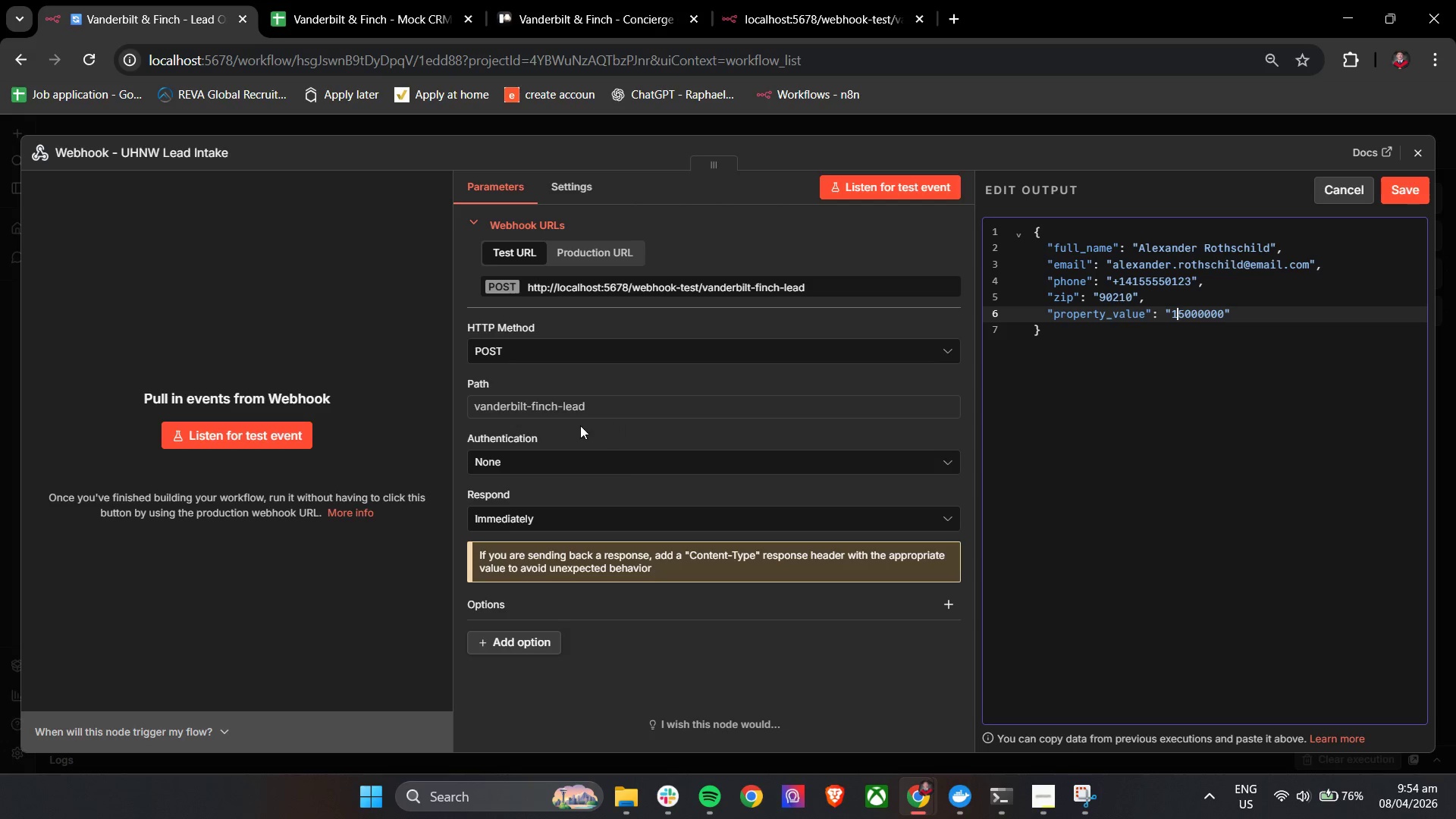 
left_click([467, 427])
 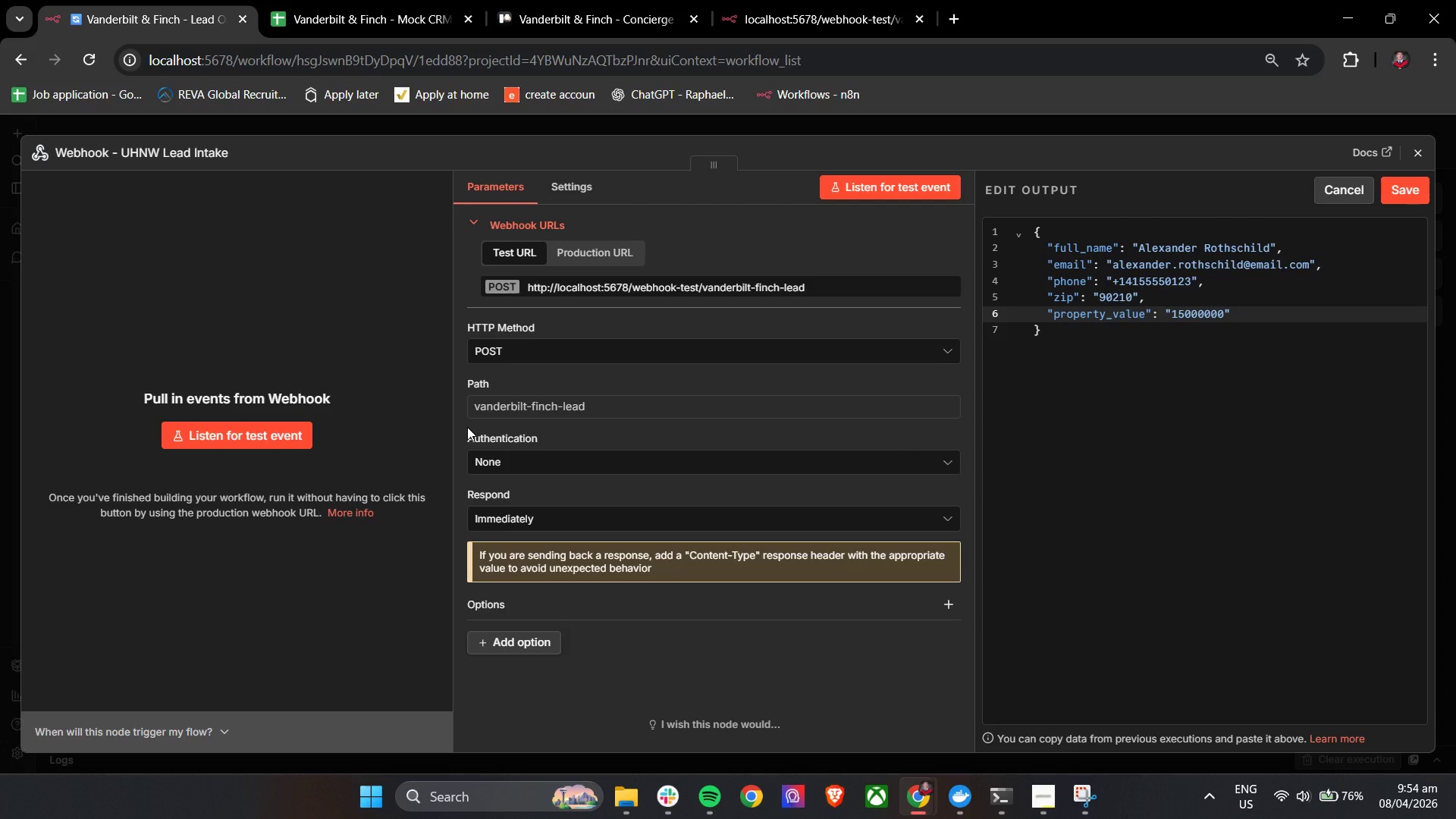 
wait(10.55)
 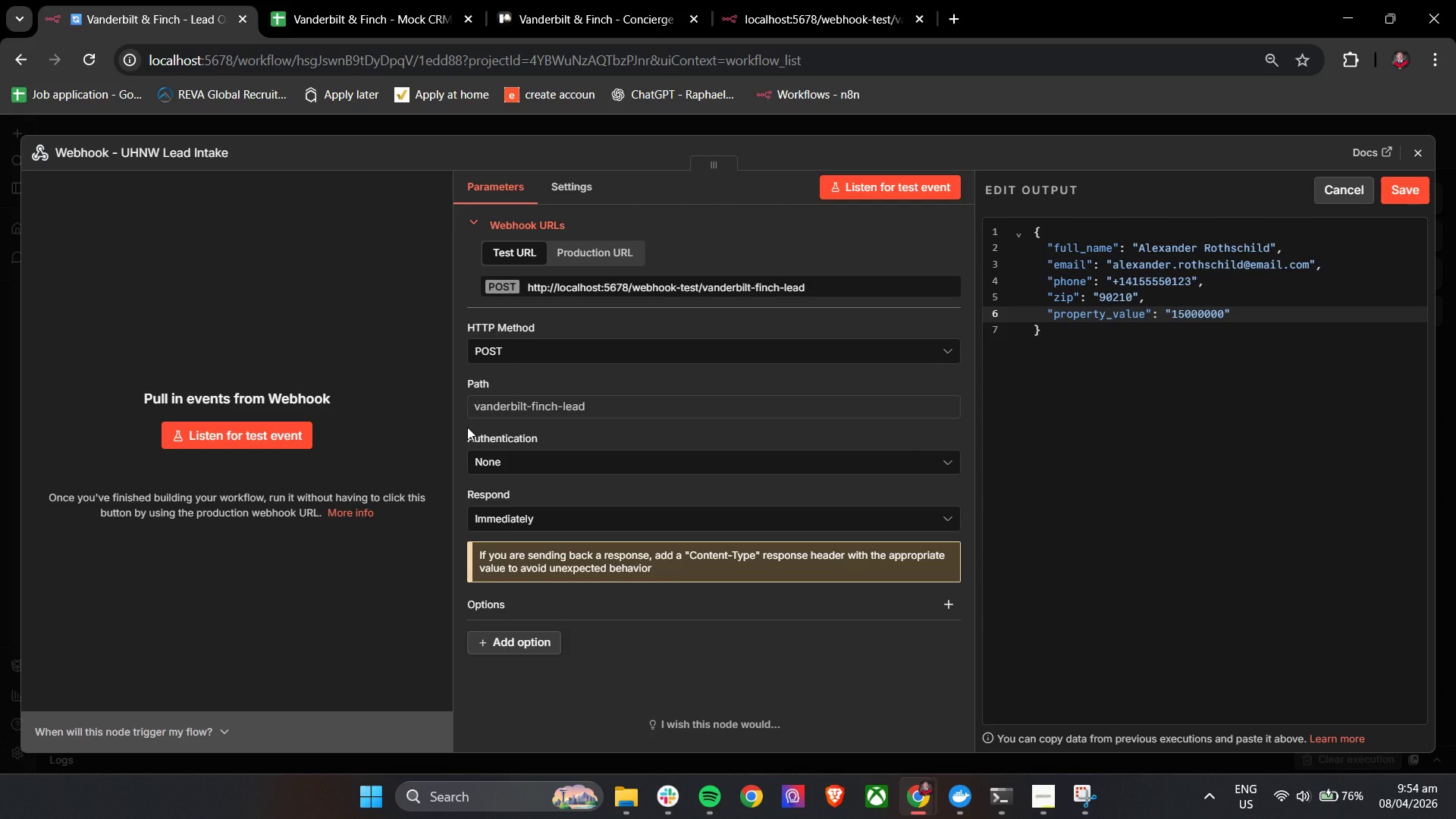 
left_click([1040, 795])